 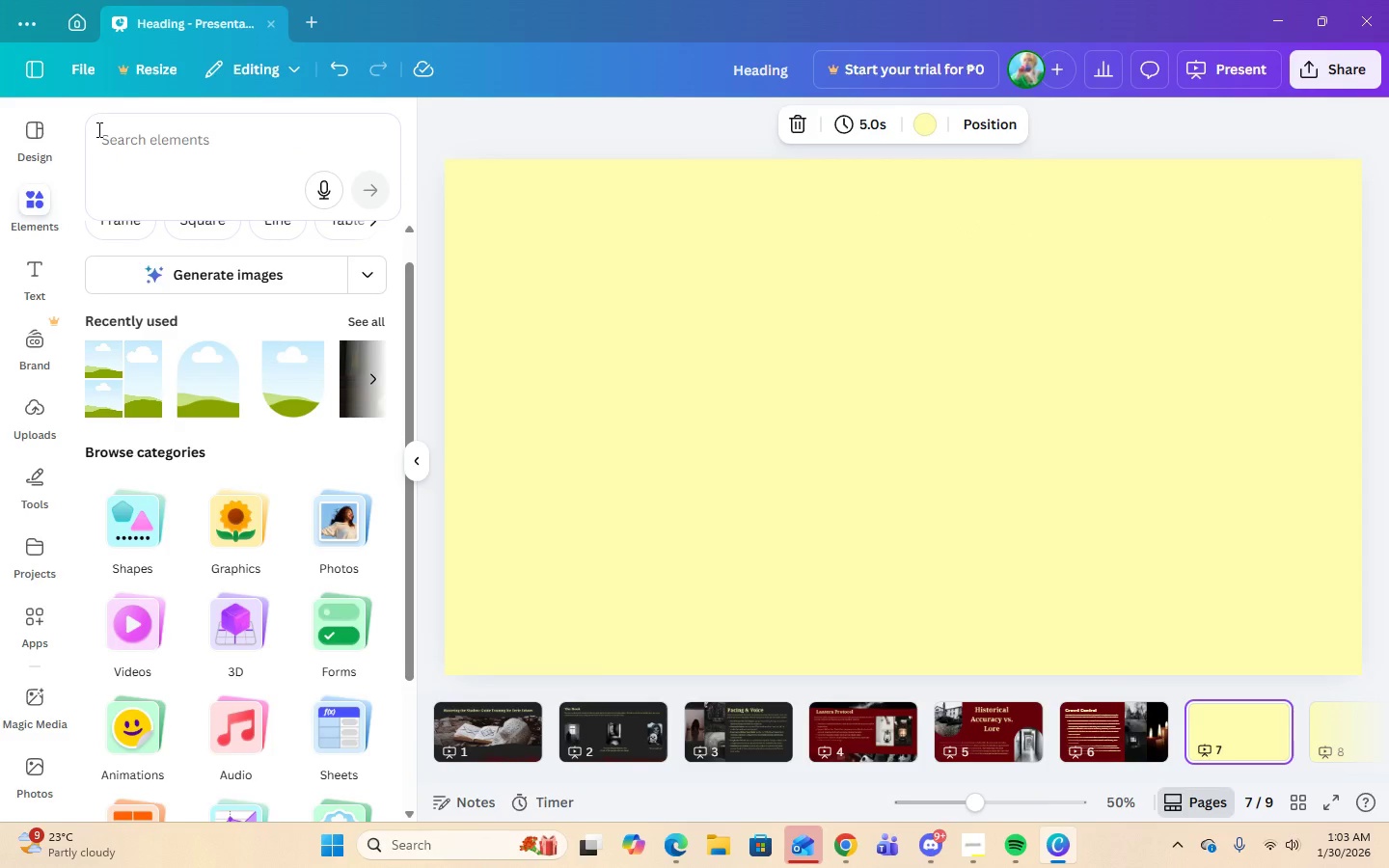 
scroll: coordinate [228, 615], scroll_direction: down, amount: 2.0
 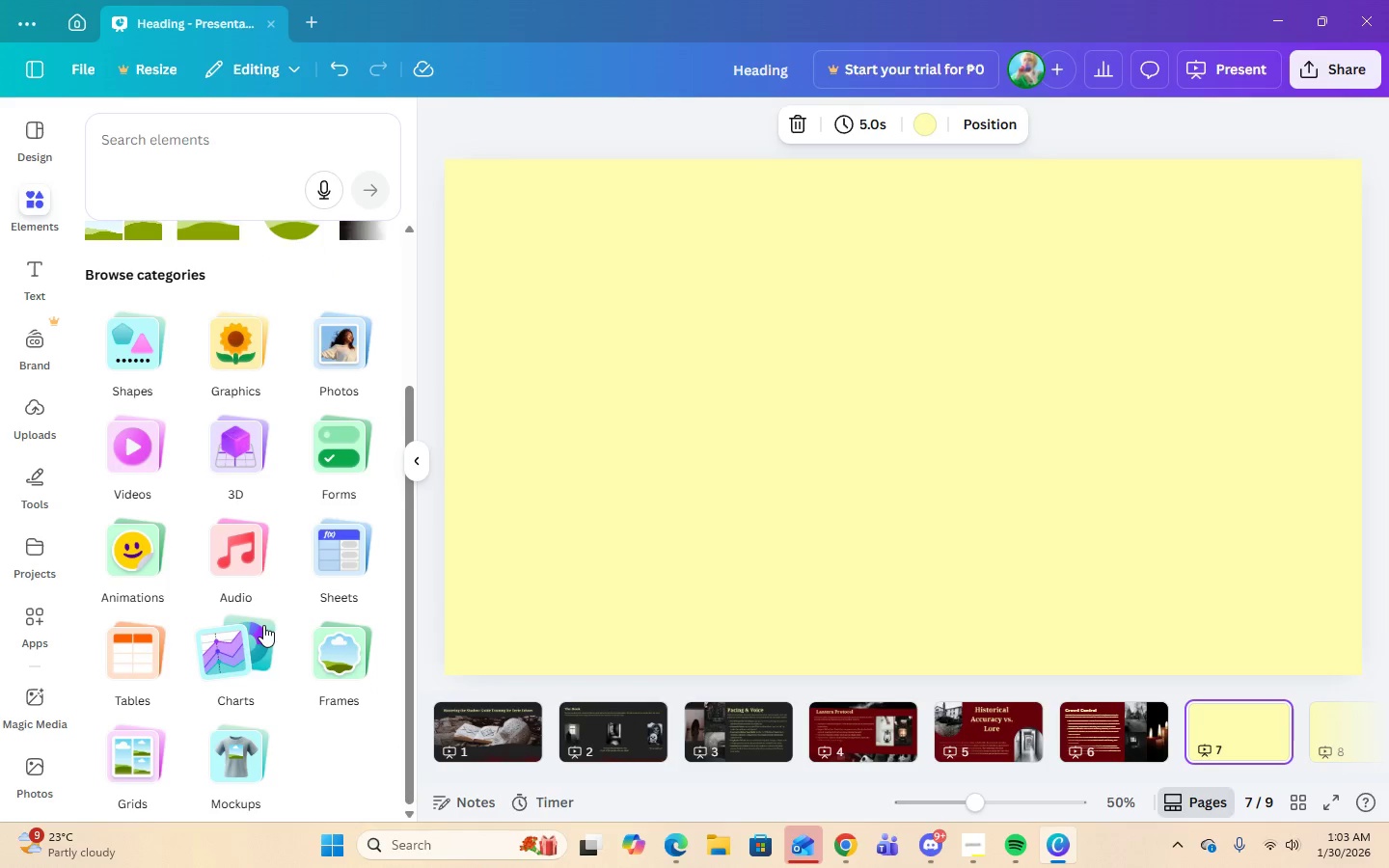 
left_click([345, 658])
 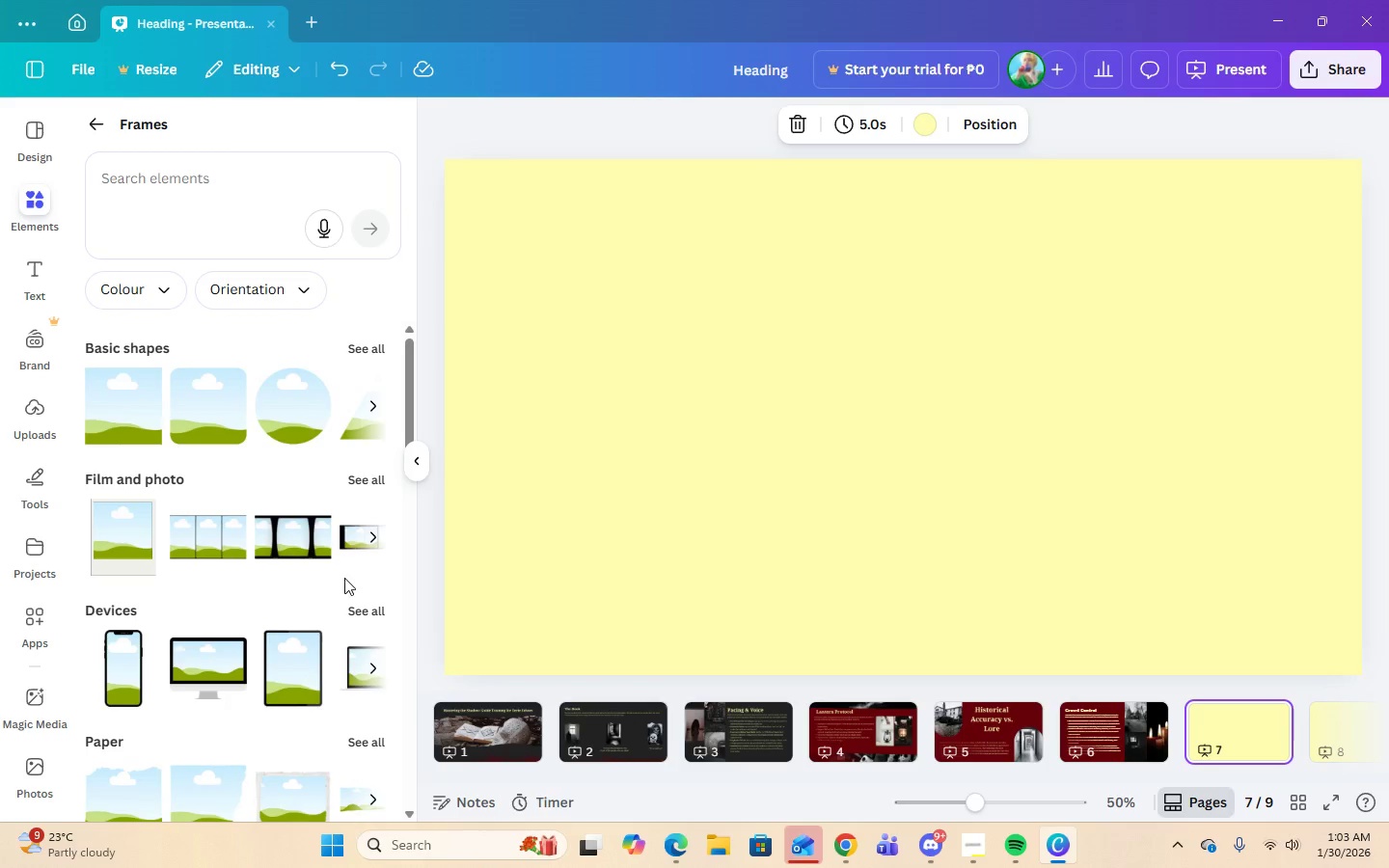 
scroll: coordinate [319, 580], scroll_direction: down, amount: 4.0
 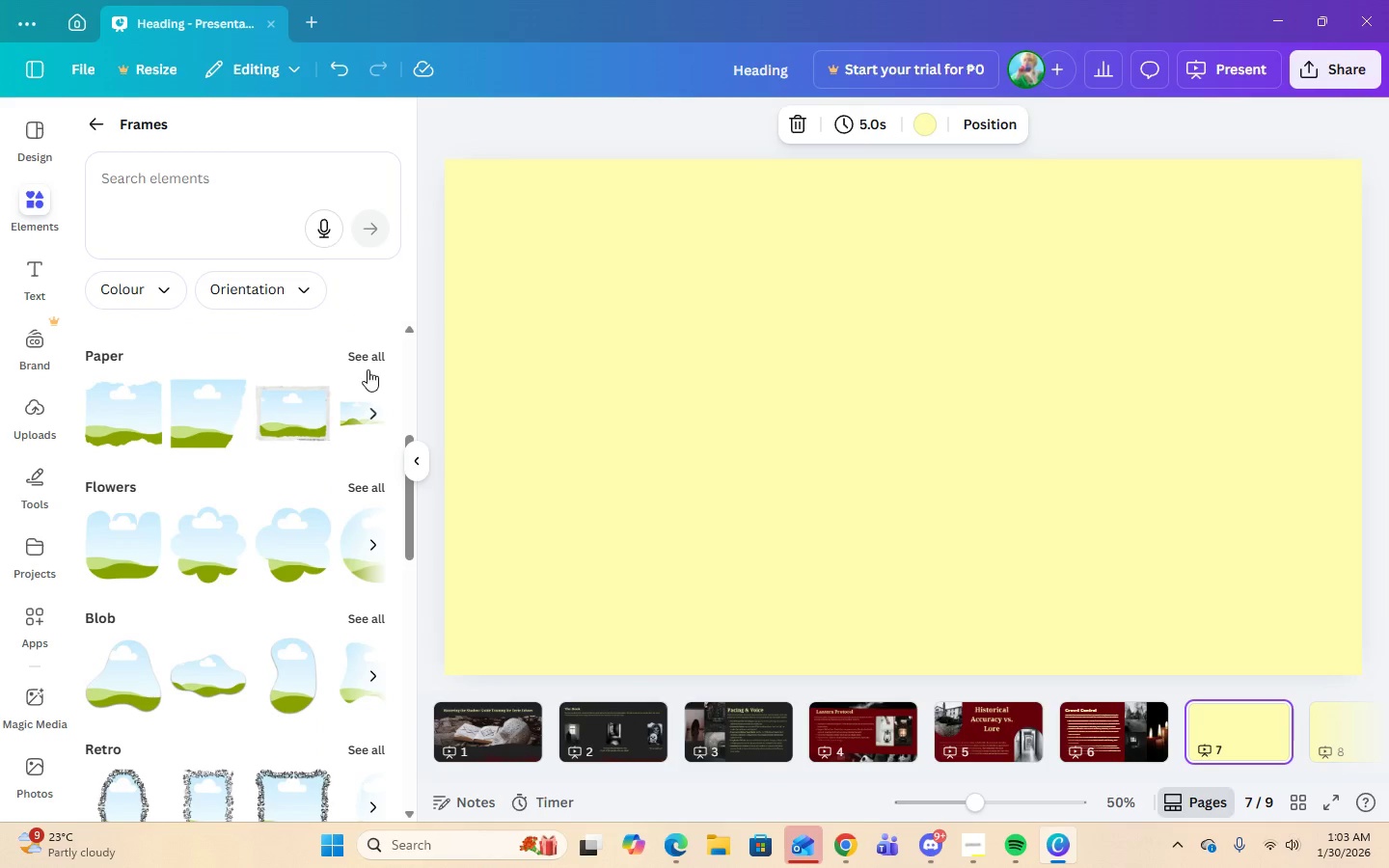 
left_click([366, 356])
 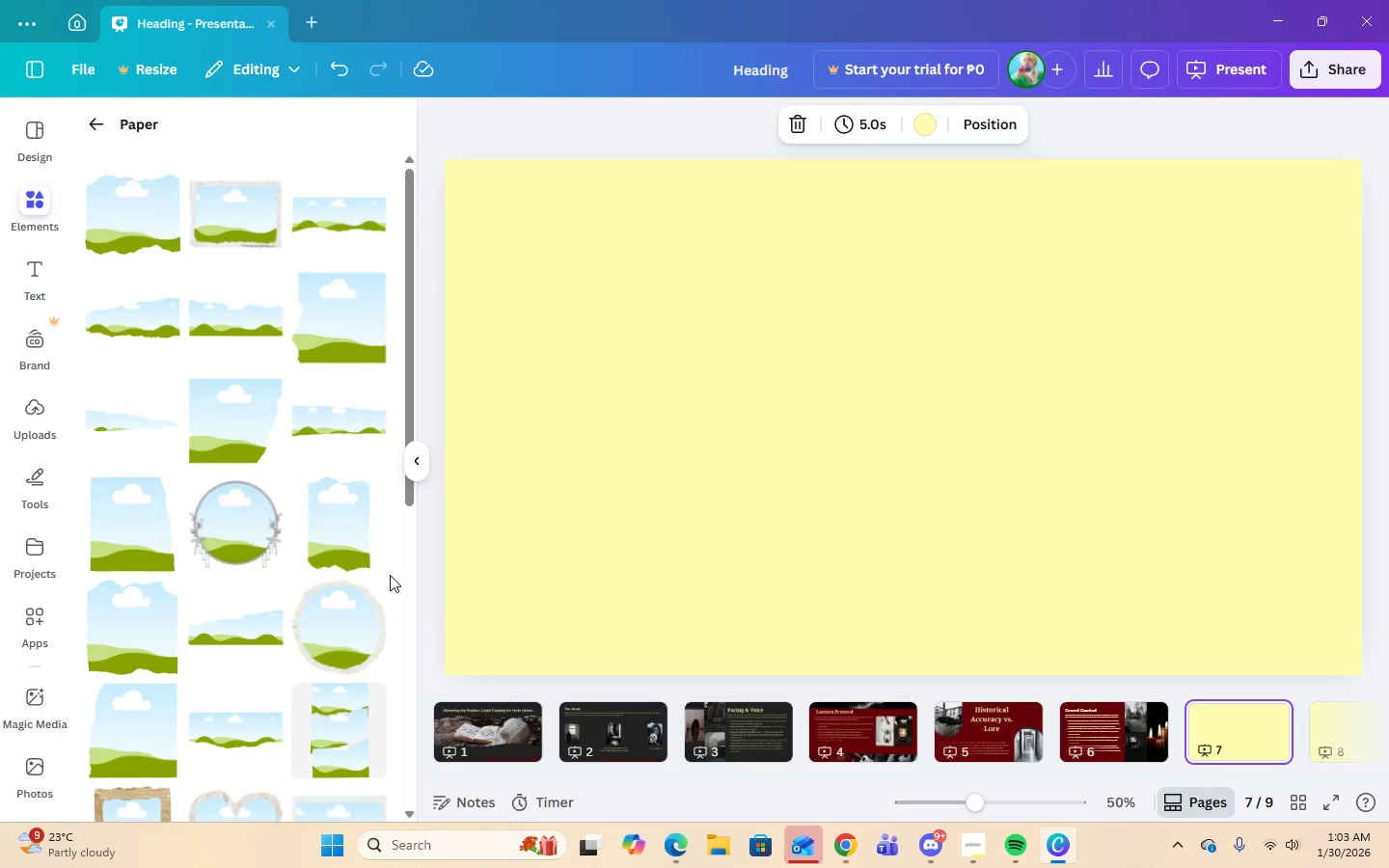 
scroll: coordinate [311, 636], scroll_direction: down, amount: 3.0
 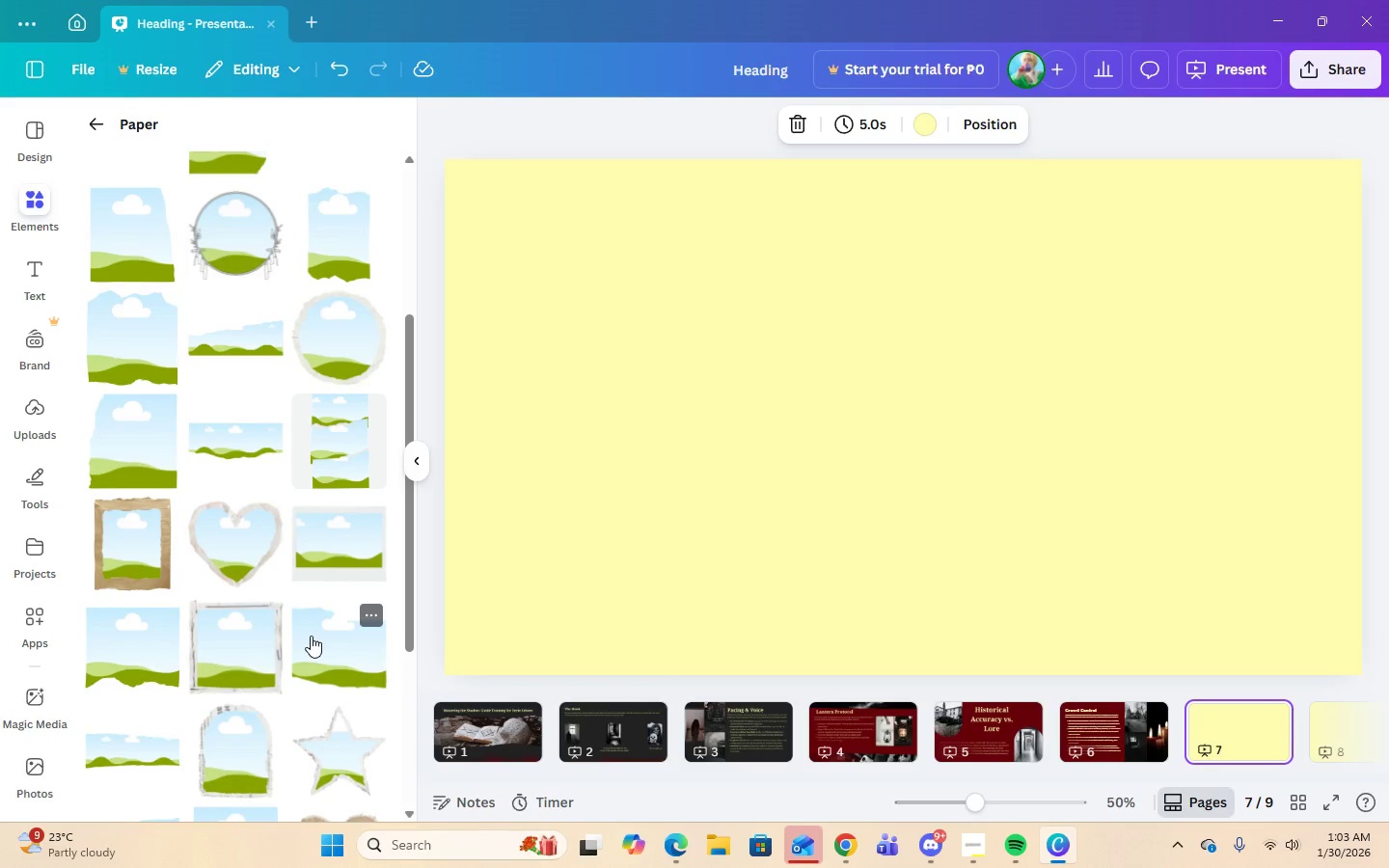 
scroll: coordinate [311, 636], scroll_direction: up, amount: 6.0
 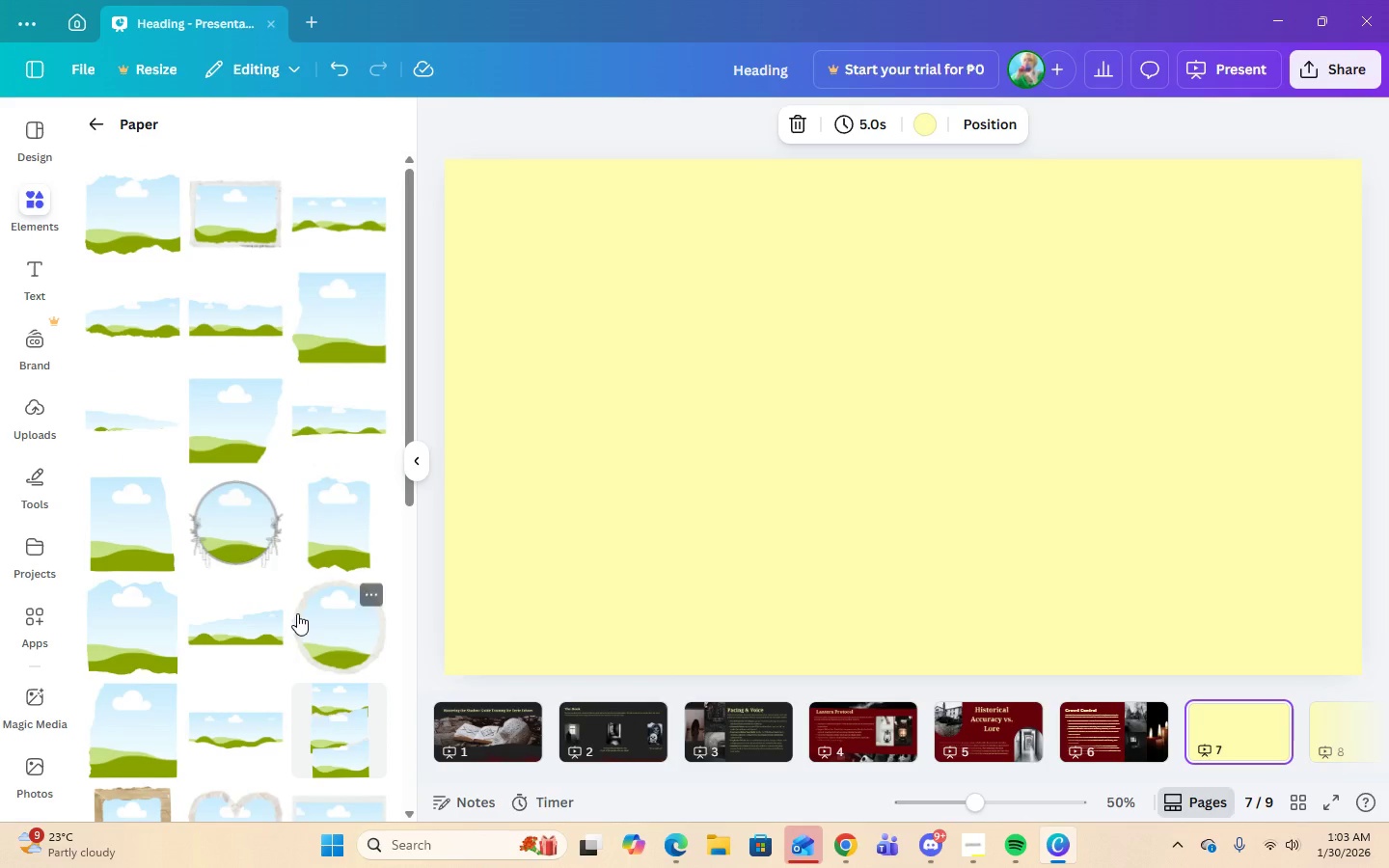 
mouse_move([258, 545])
 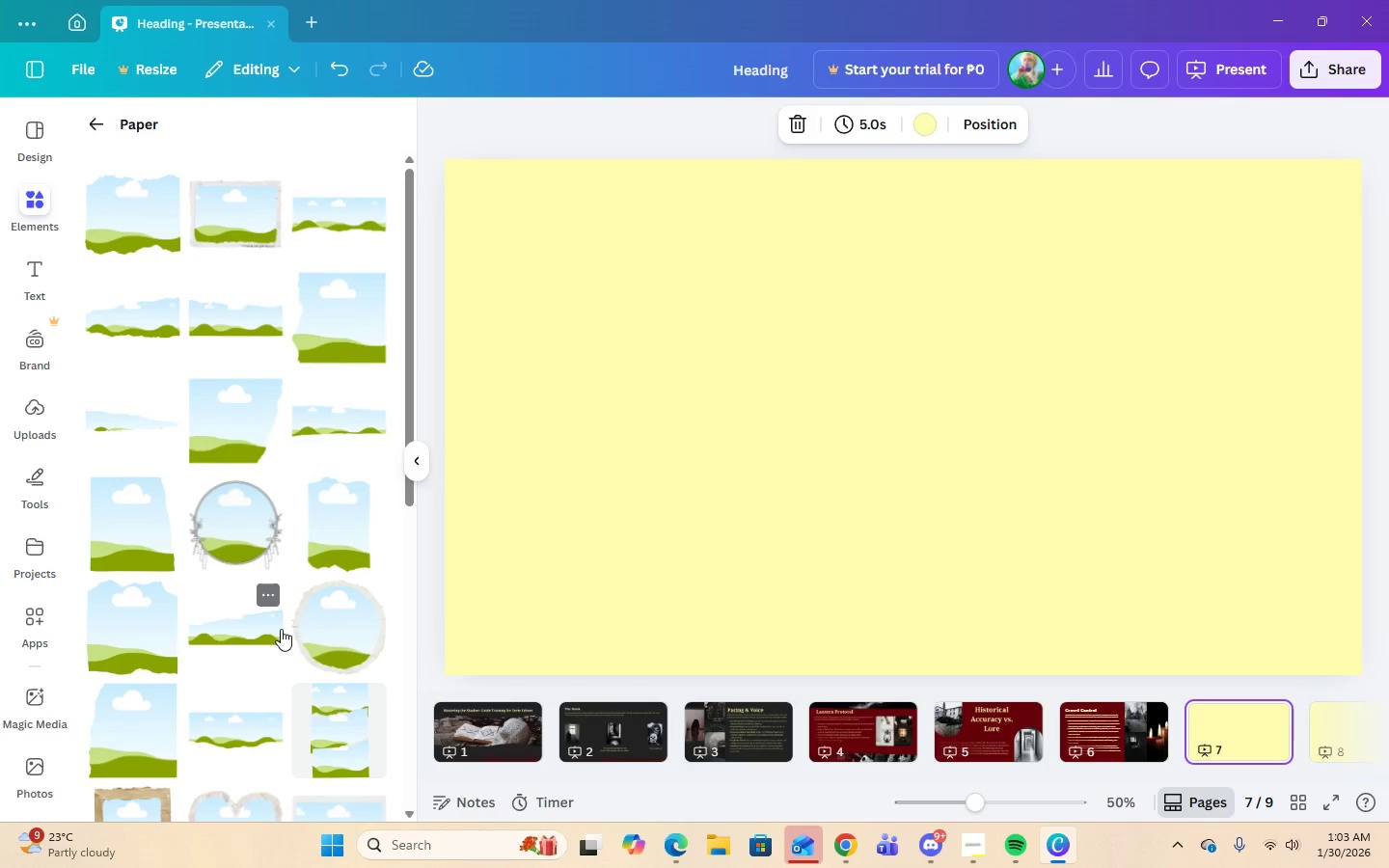 
scroll: coordinate [281, 629], scroll_direction: down, amount: 1.0
 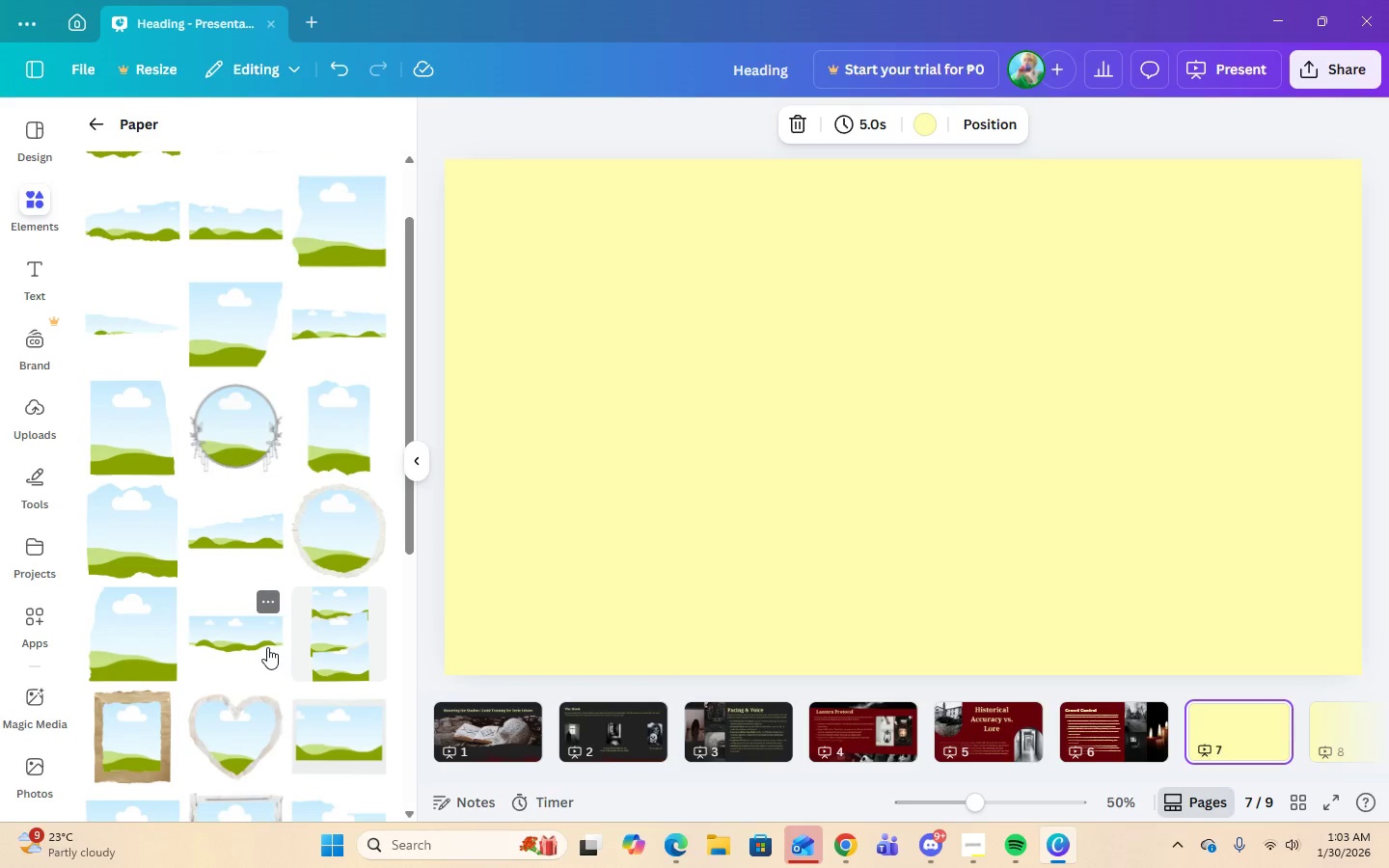 
left_click([266, 645])
 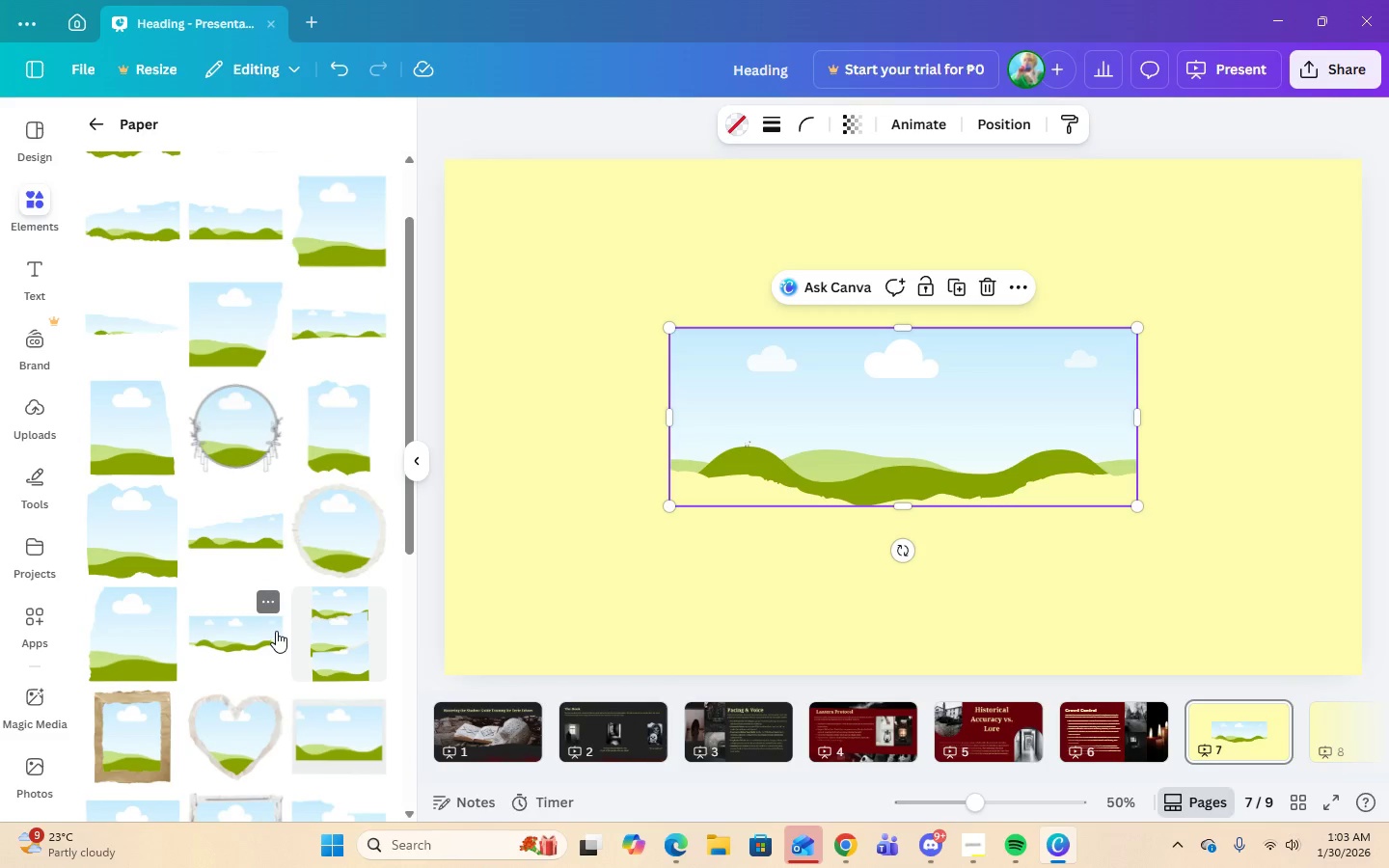 
wait(5.19)
 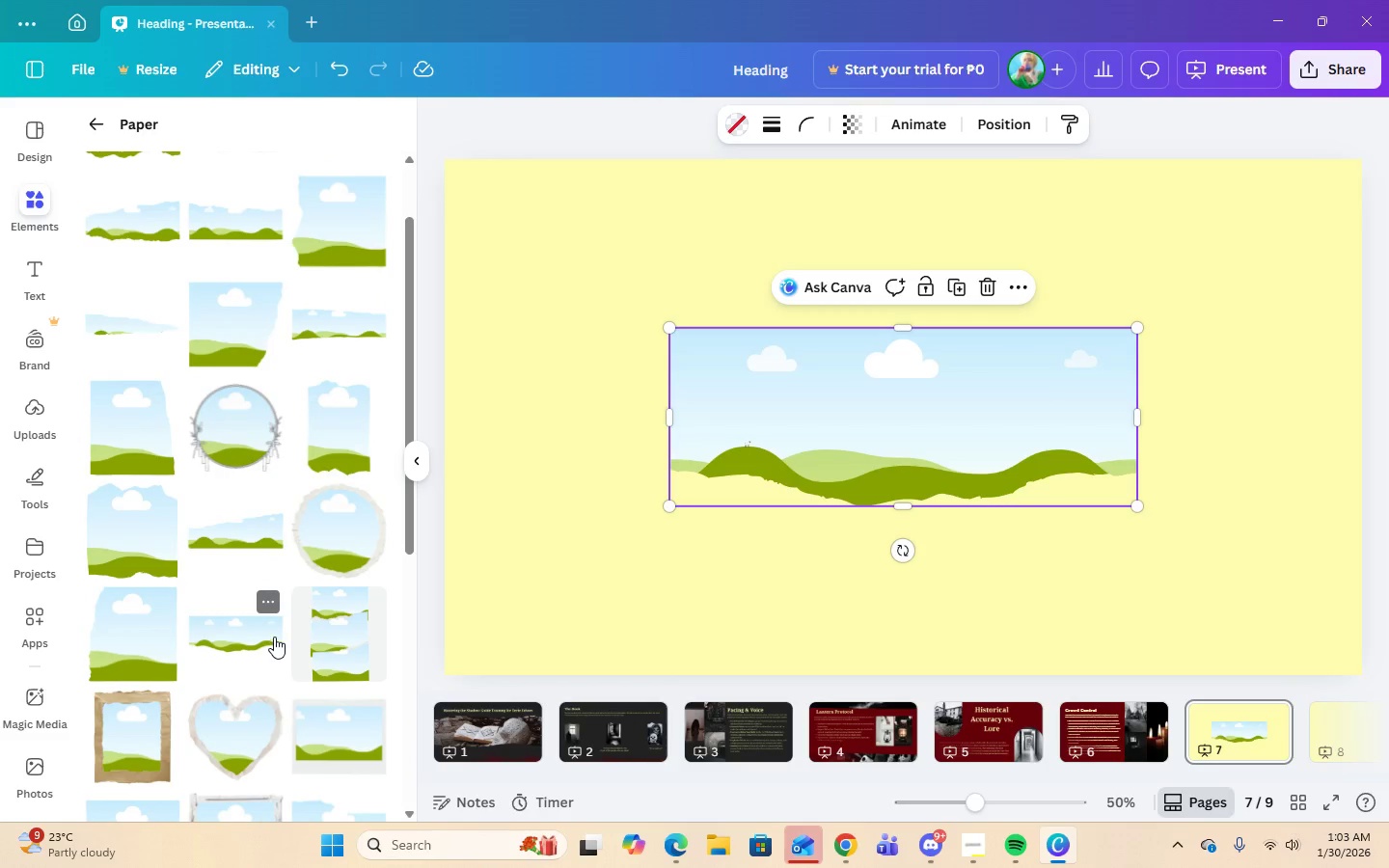 
scroll: coordinate [282, 620], scroll_direction: down, amount: 3.0
 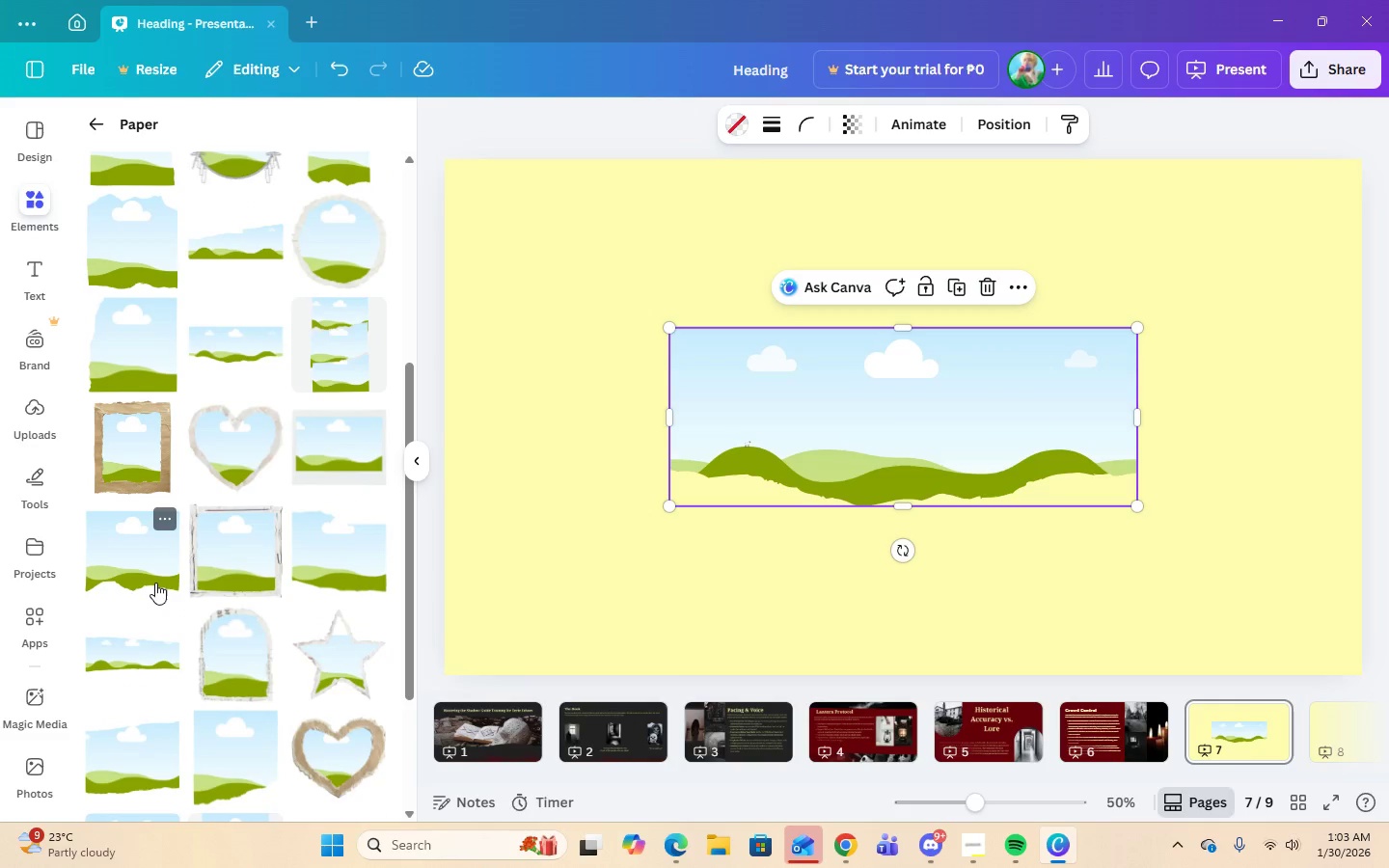 
left_click([167, 644])
 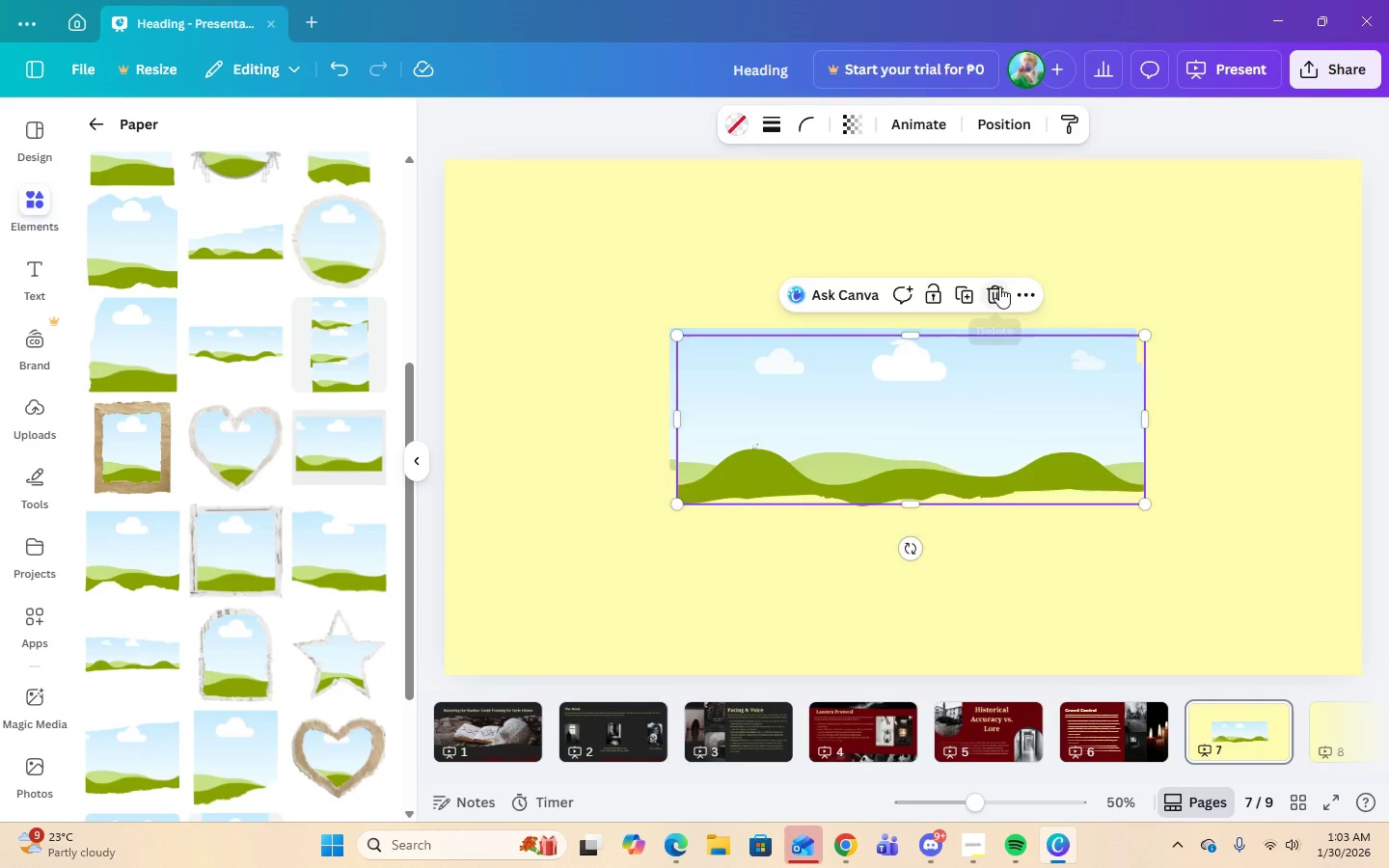 
double_click([924, 447])
 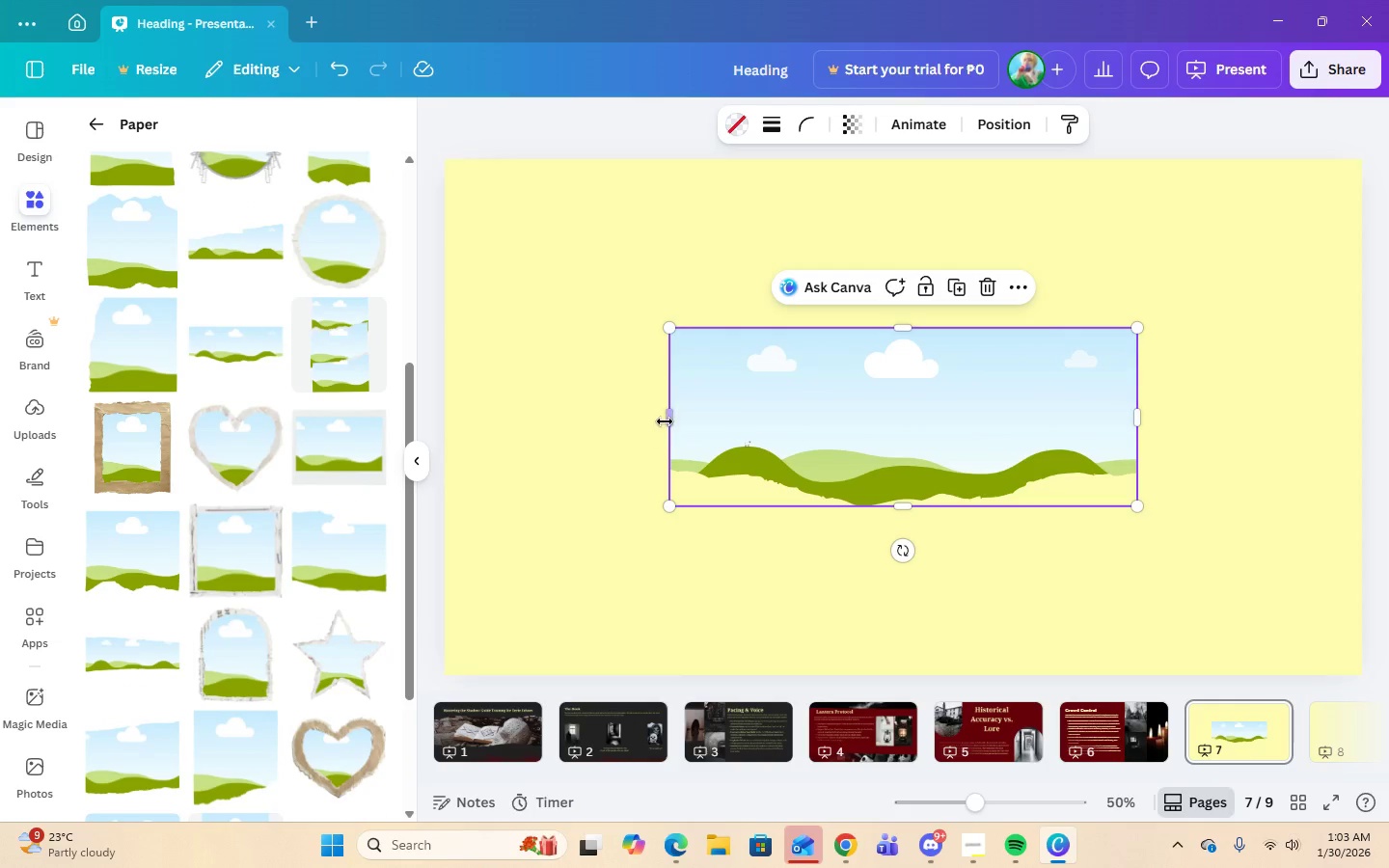 
left_click_drag(start_coordinate=[663, 420], to_coordinate=[438, 427])
 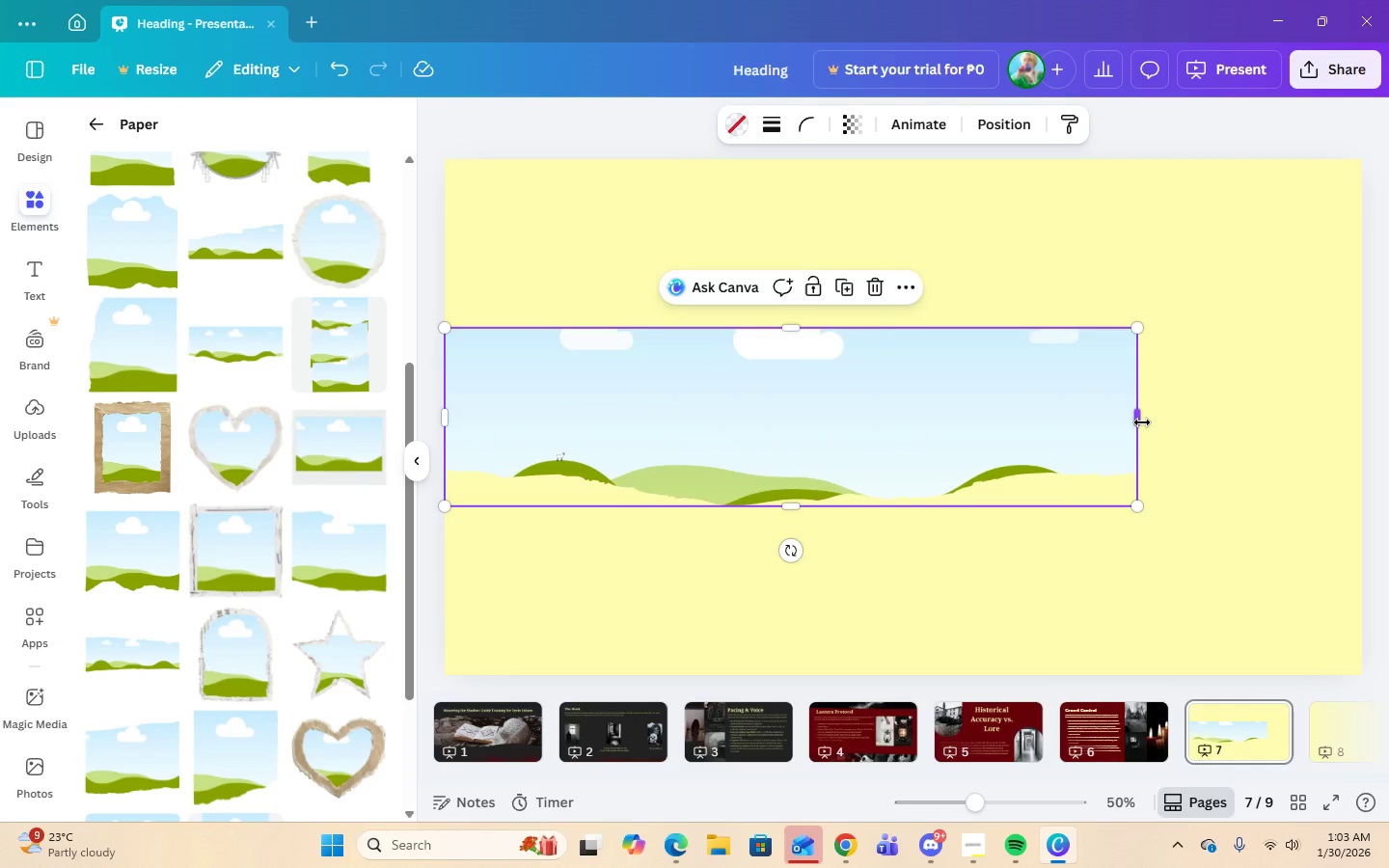 
left_click_drag(start_coordinate=[1142, 422], to_coordinate=[1374, 422])
 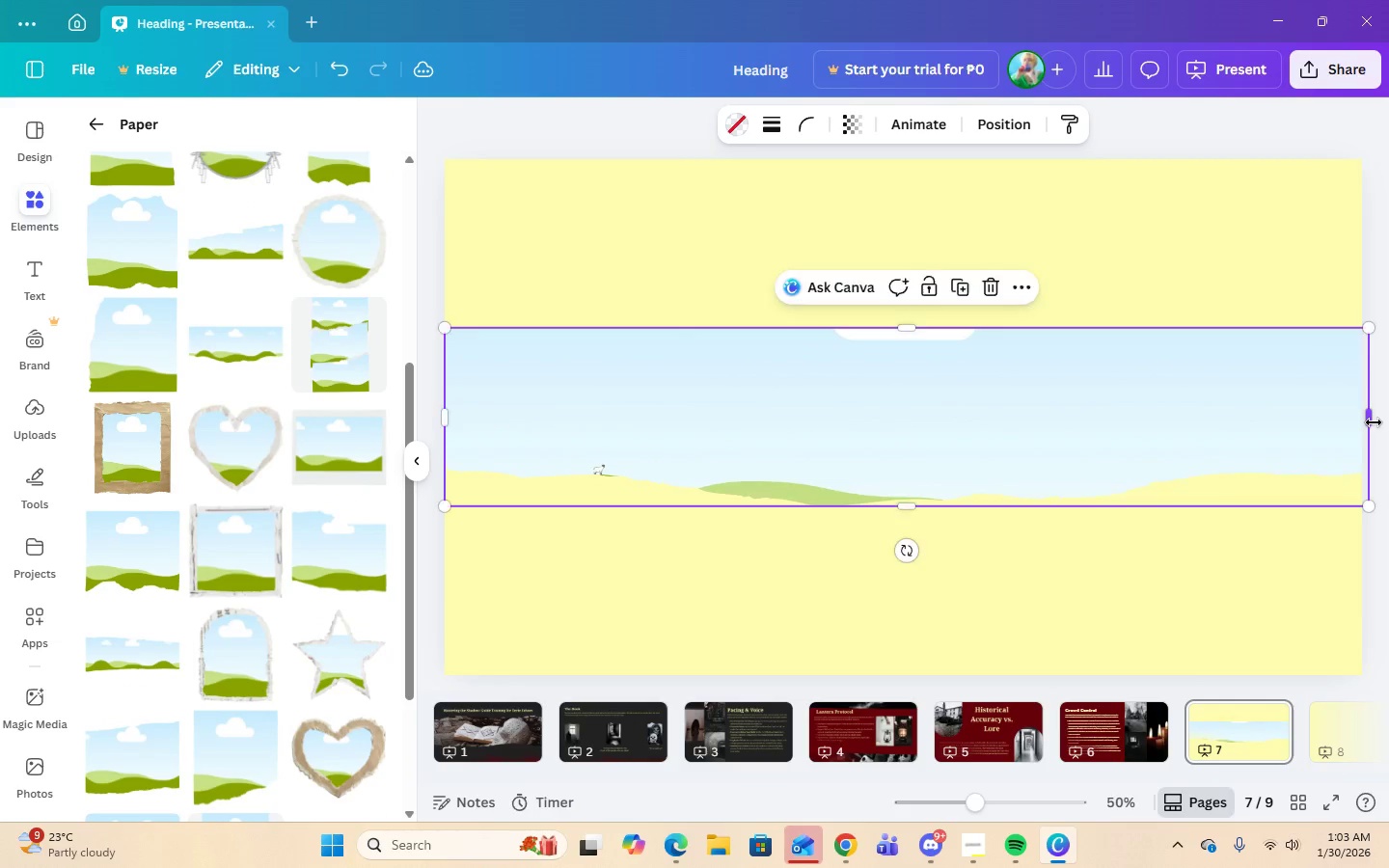 
left_click([1374, 422])
 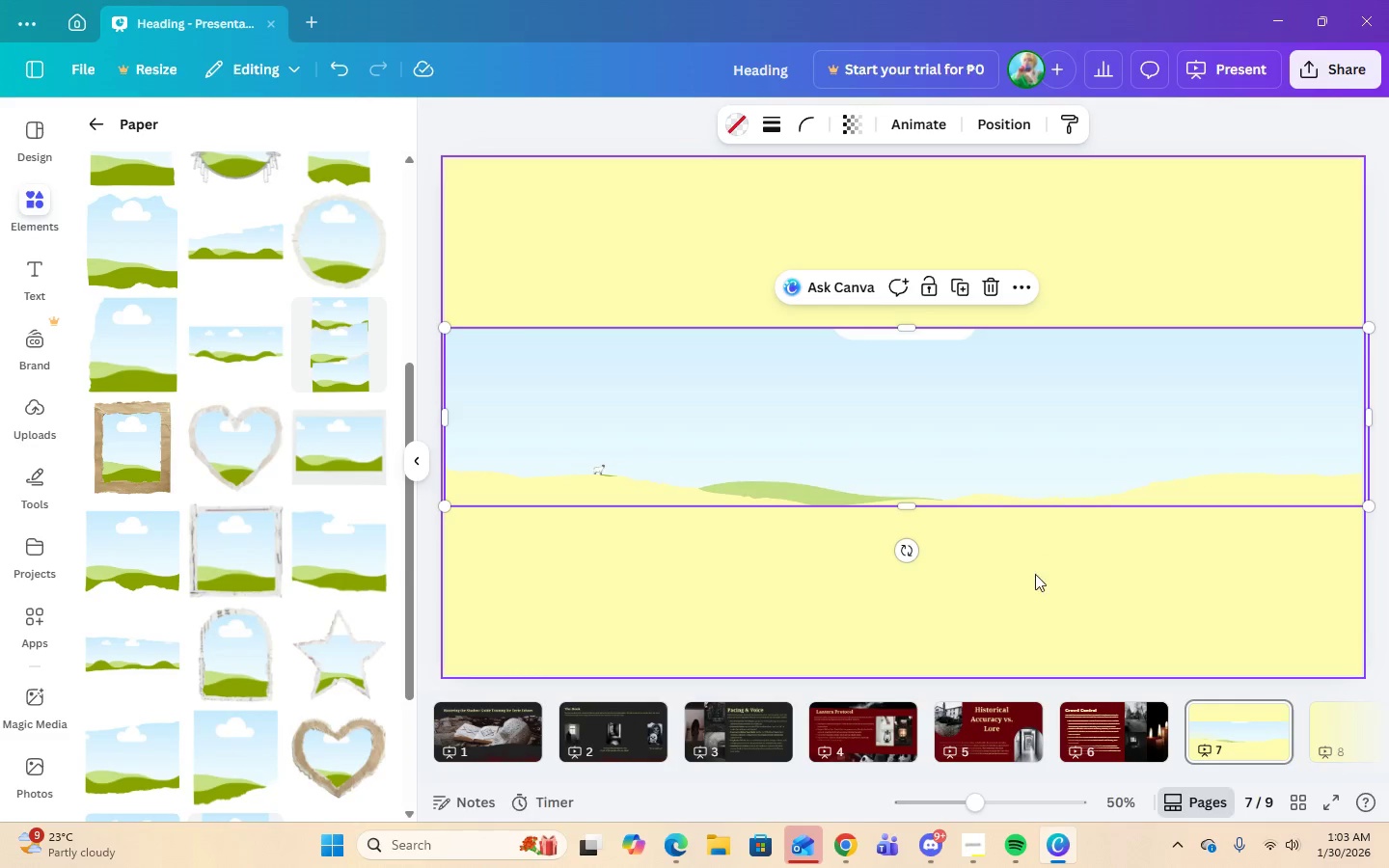 
left_click([1033, 580])
 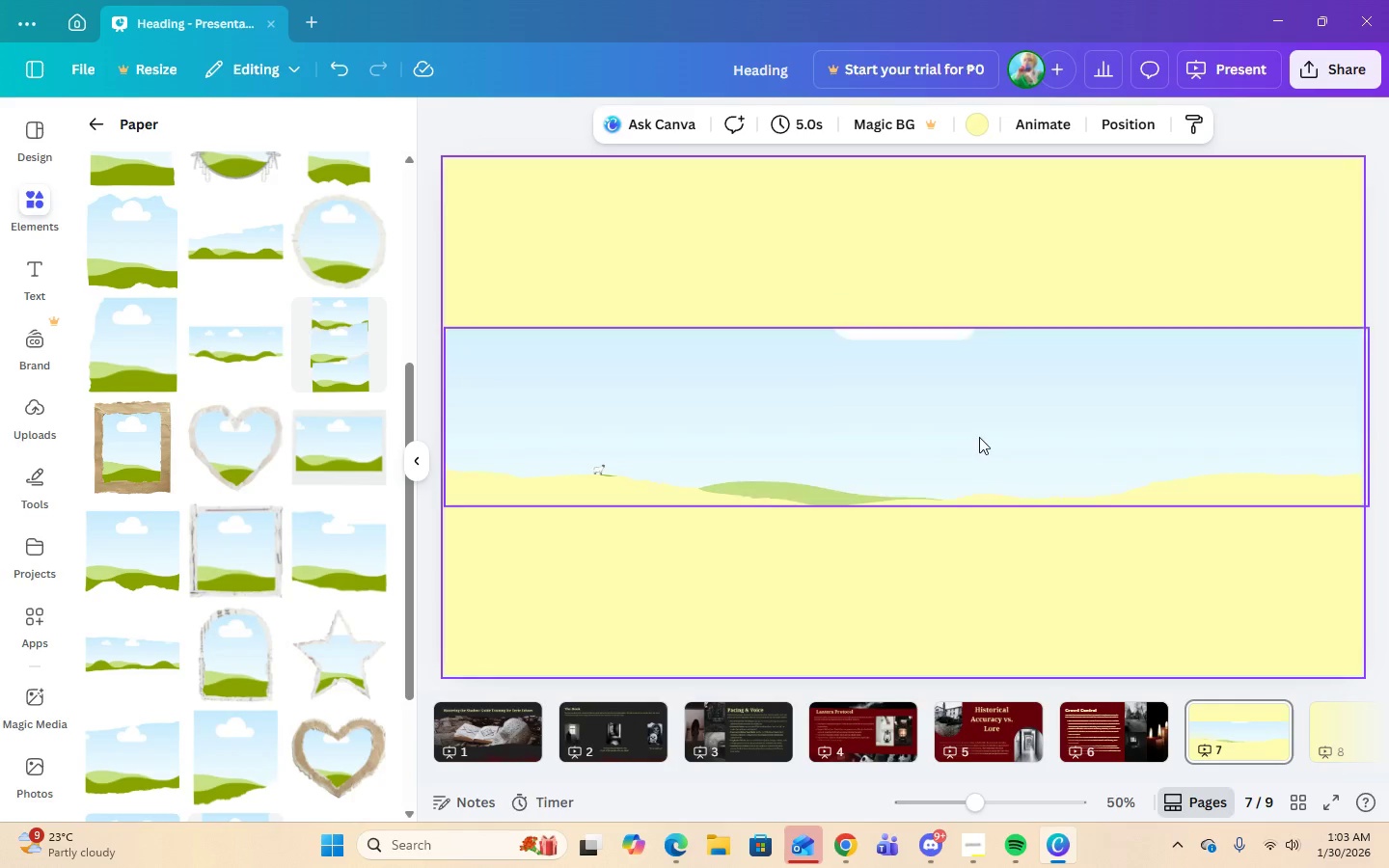 
left_click([977, 431])
 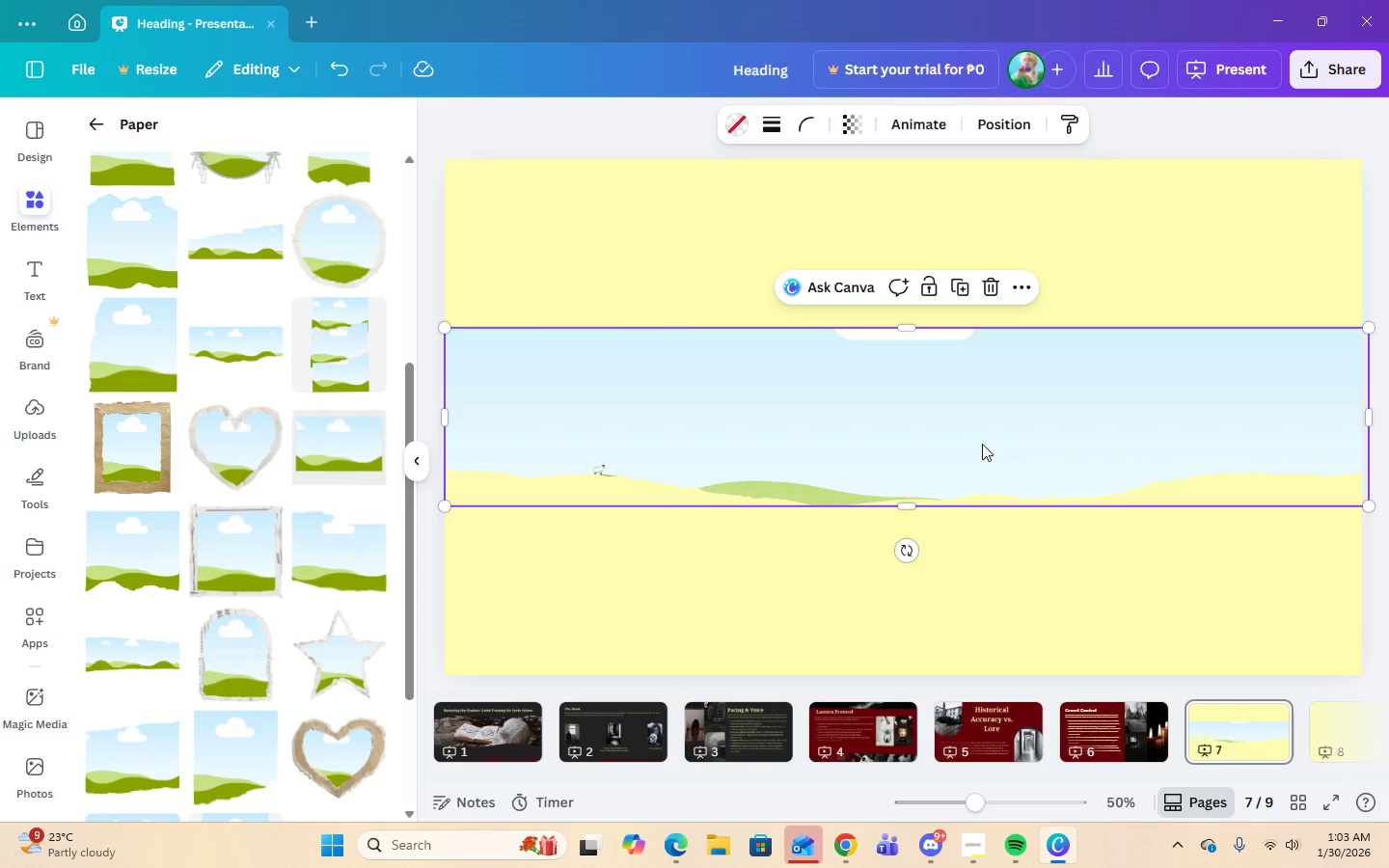 
scroll: coordinate [154, 640], scroll_direction: down, amount: 3.0
 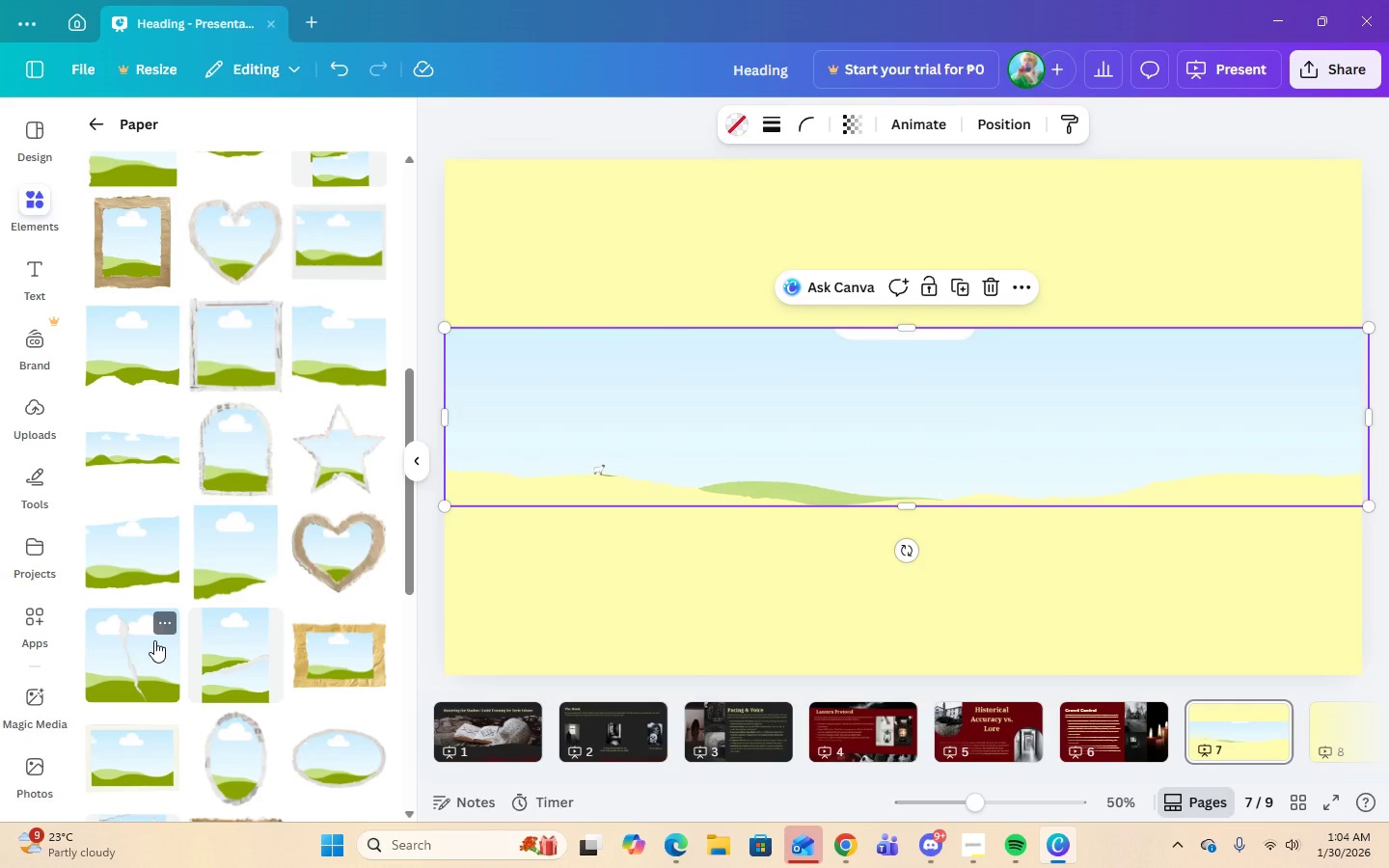 
wait(7.38)
 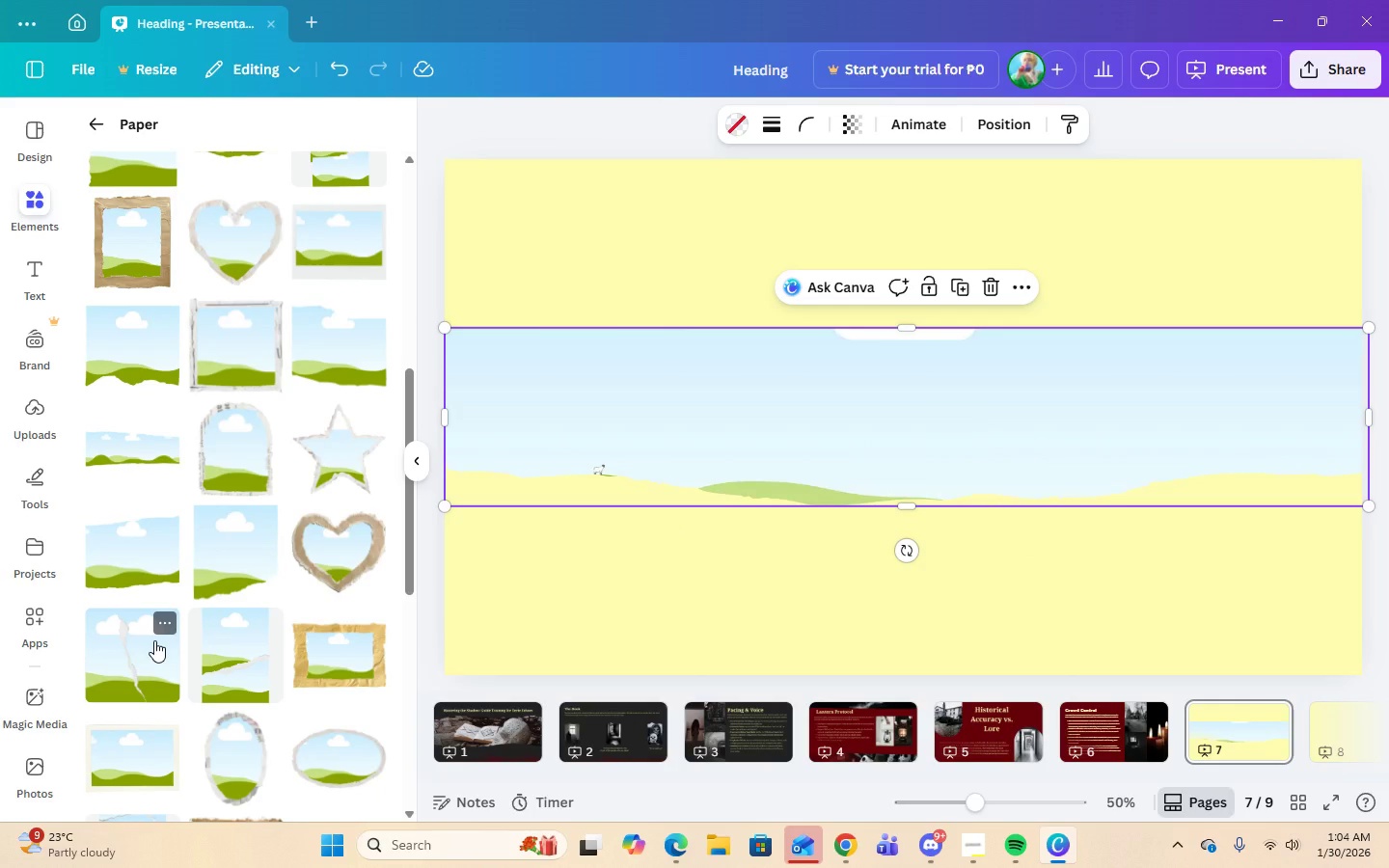 
scroll: coordinate [318, 723], scroll_direction: down, amount: 4.0
 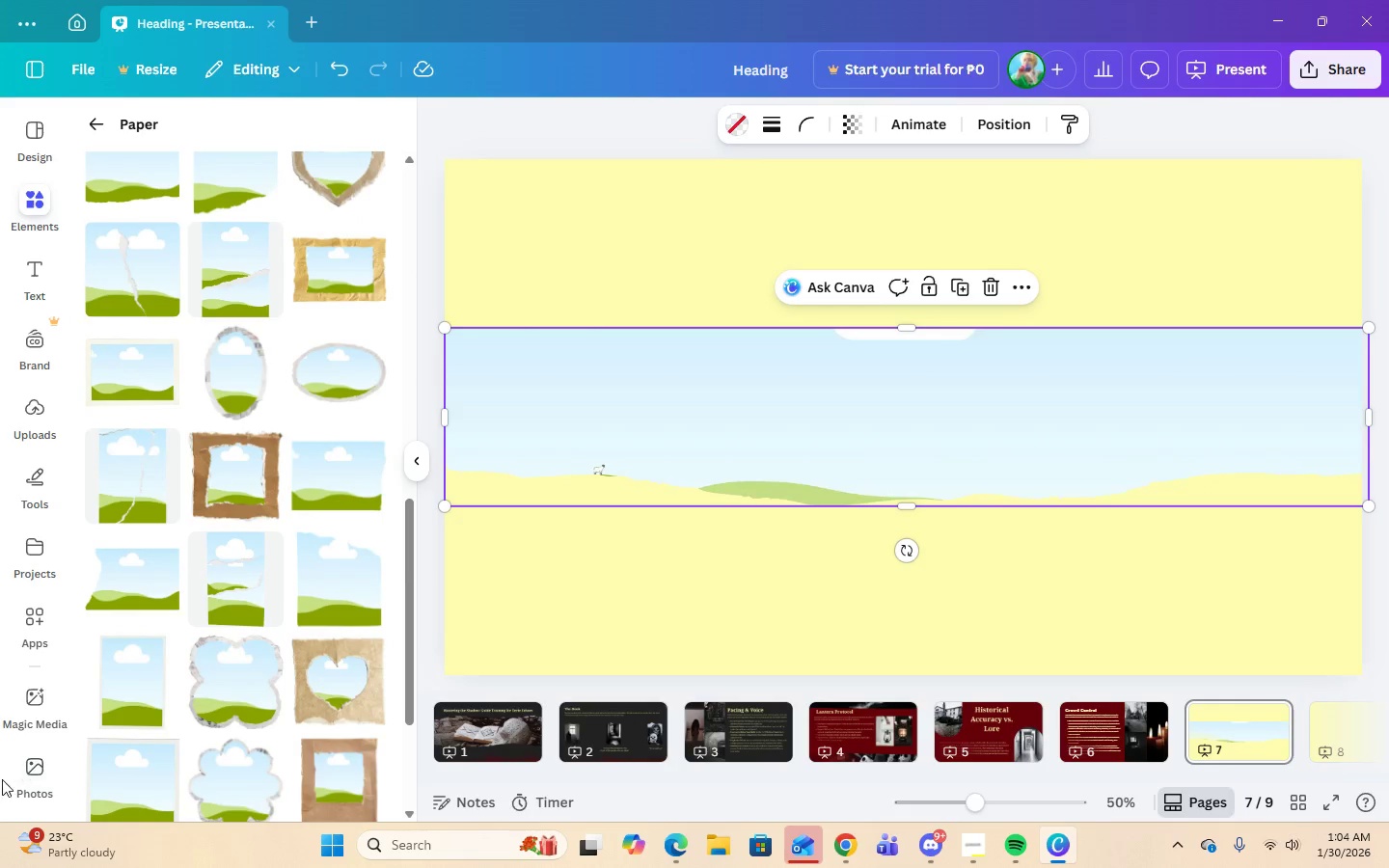 
left_click([15, 776])
 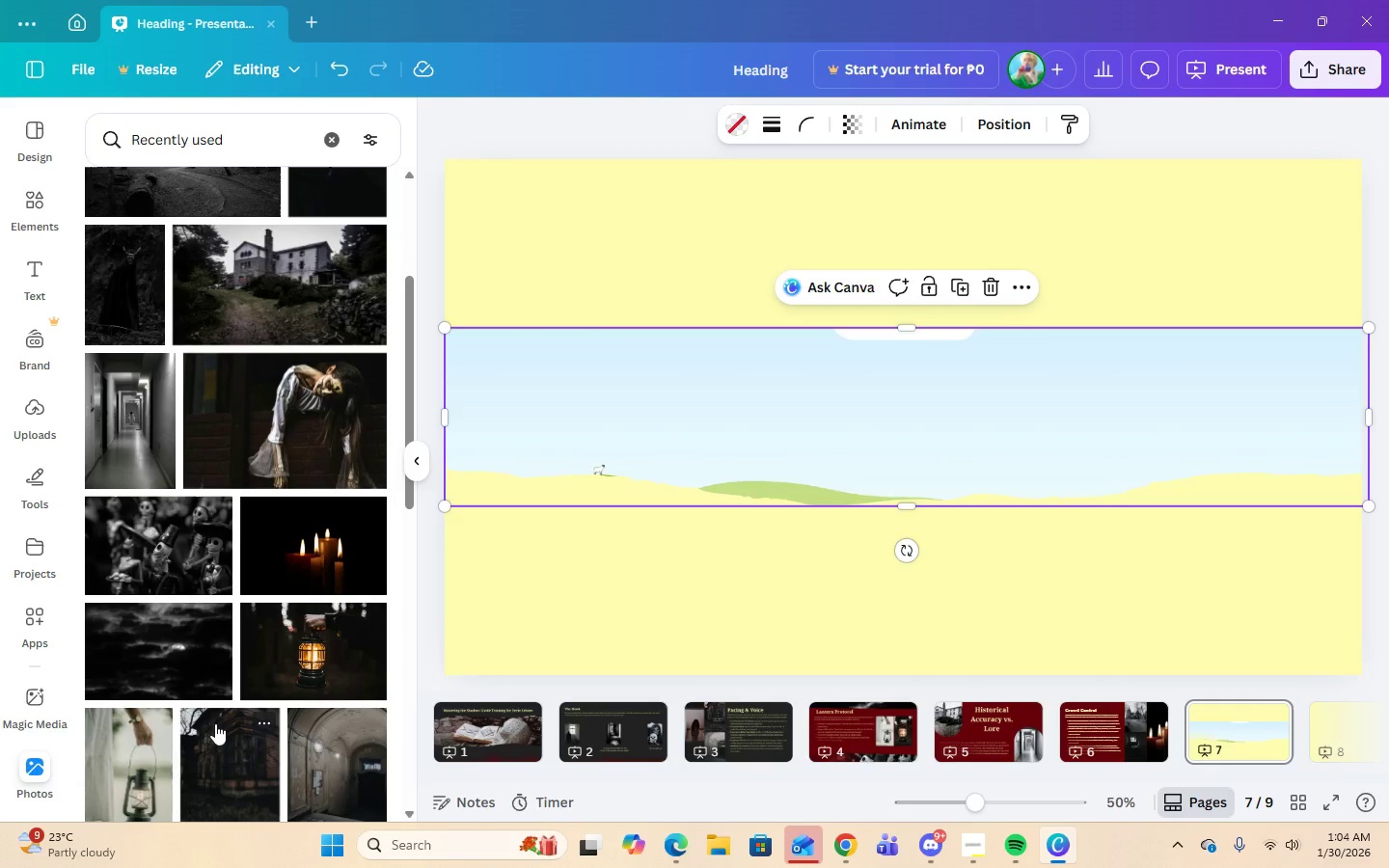 
scroll: coordinate [215, 723], scroll_direction: down, amount: 2.0
 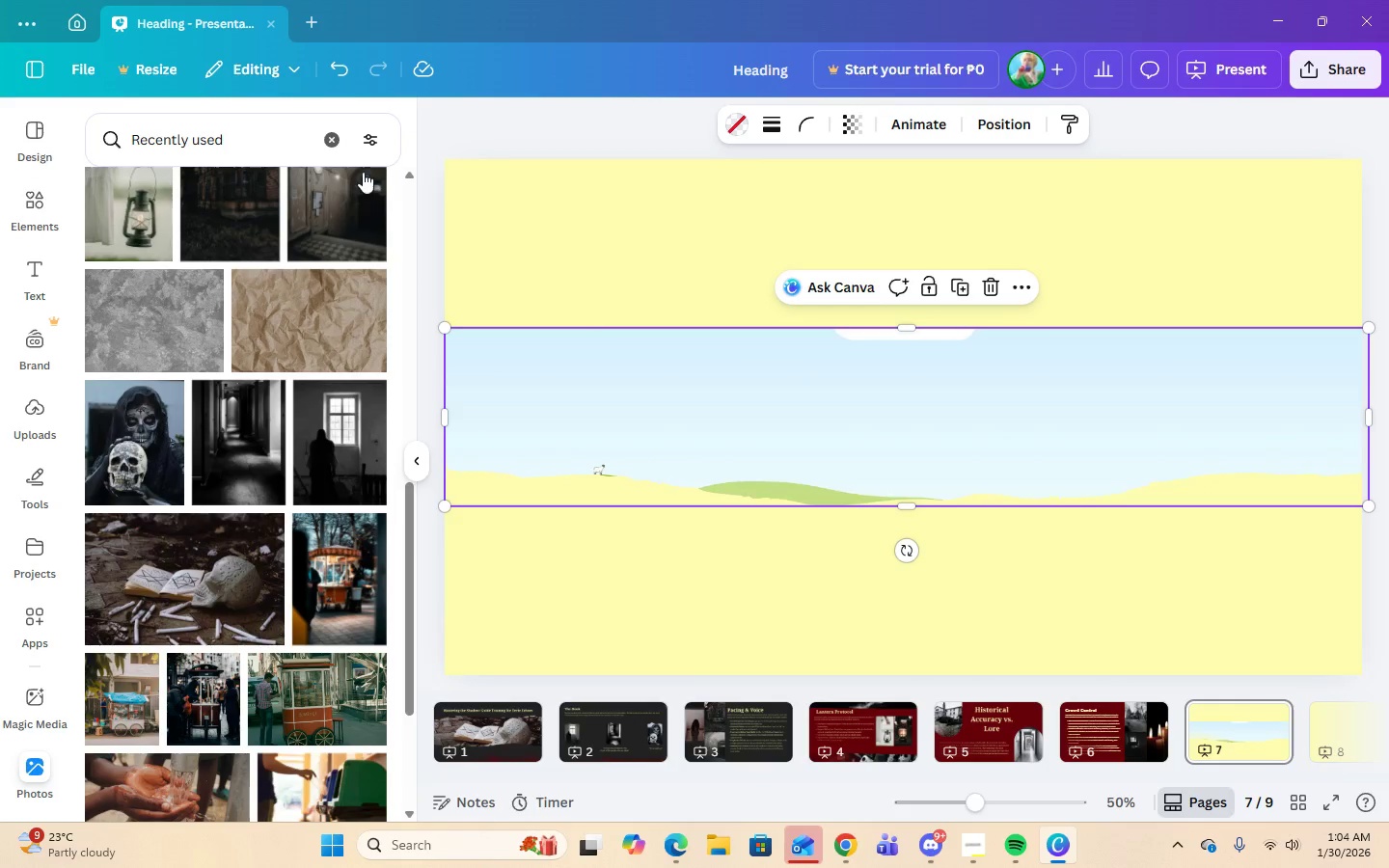 
double_click([294, 138])
 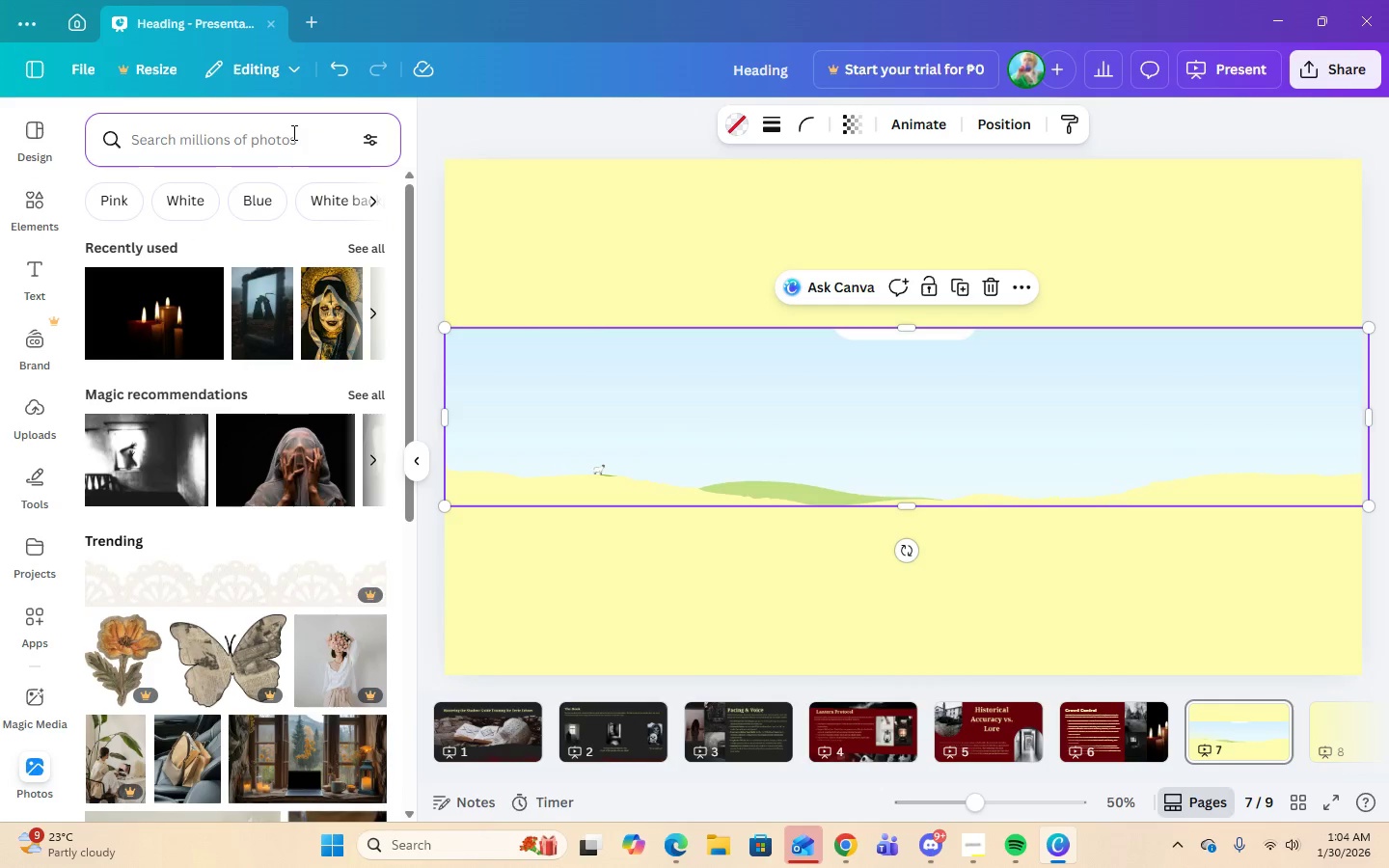 
type(cree)
 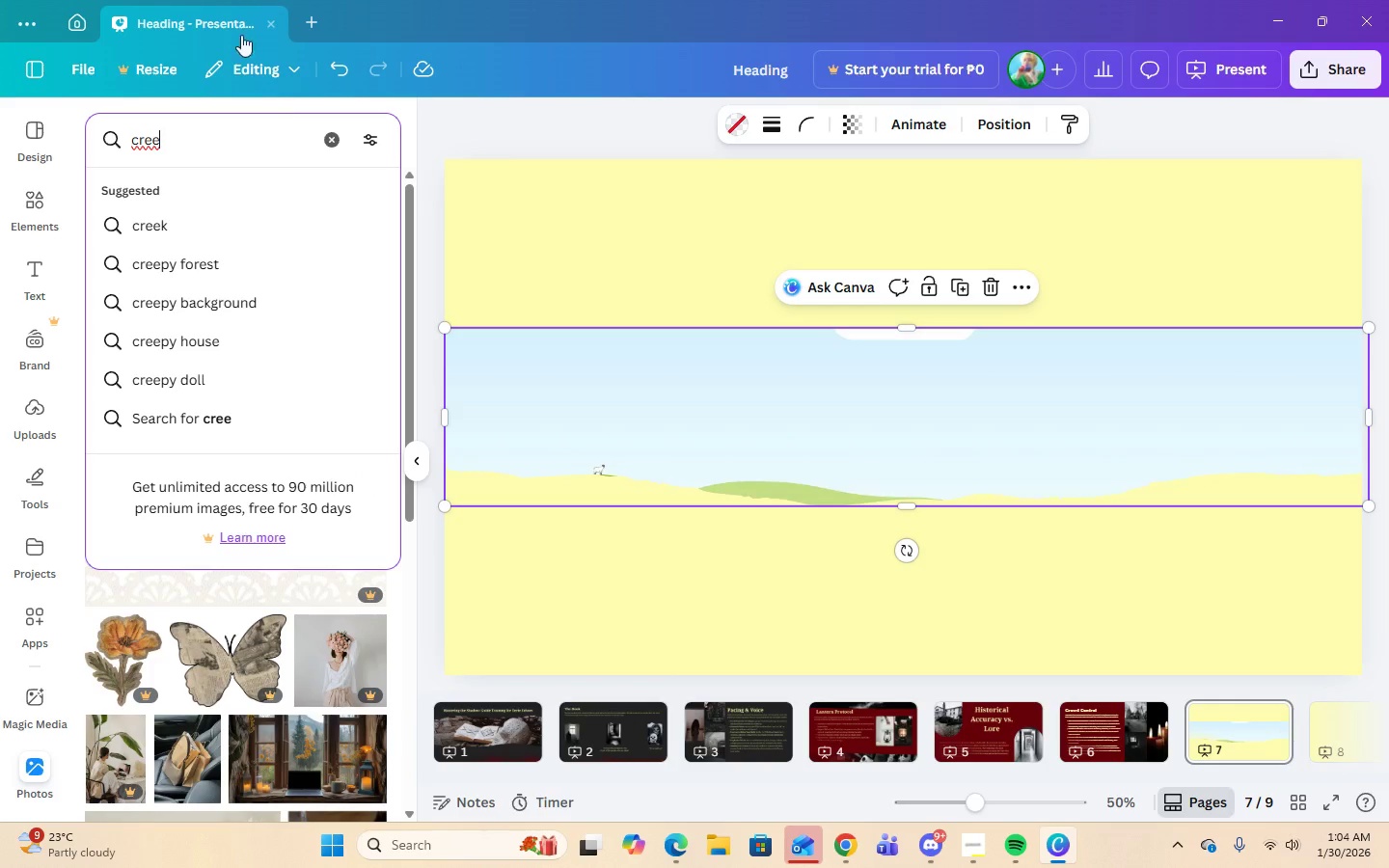 
left_click([225, 309])
 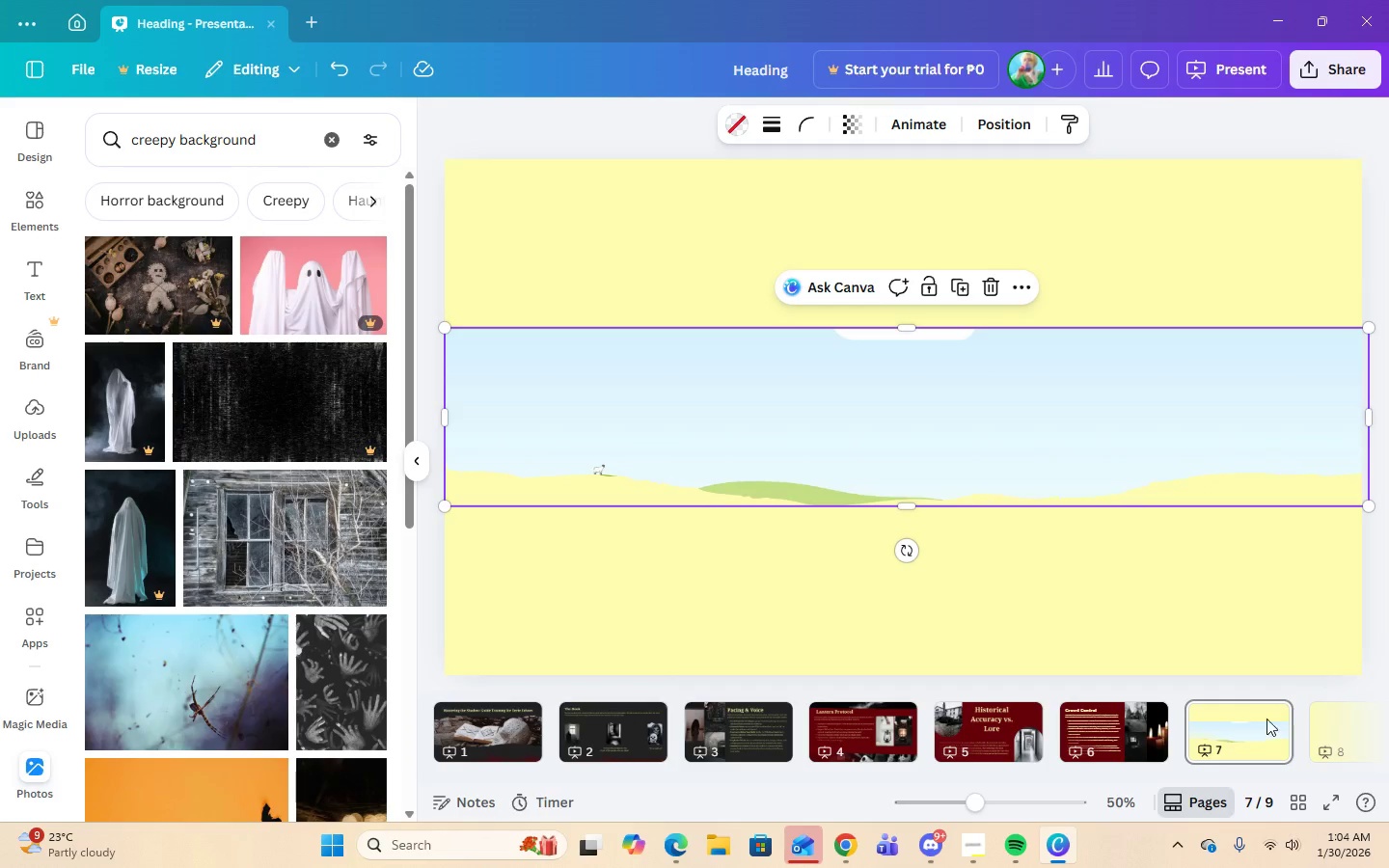 
scroll: coordinate [255, 561], scroll_direction: down, amount: 11.0
 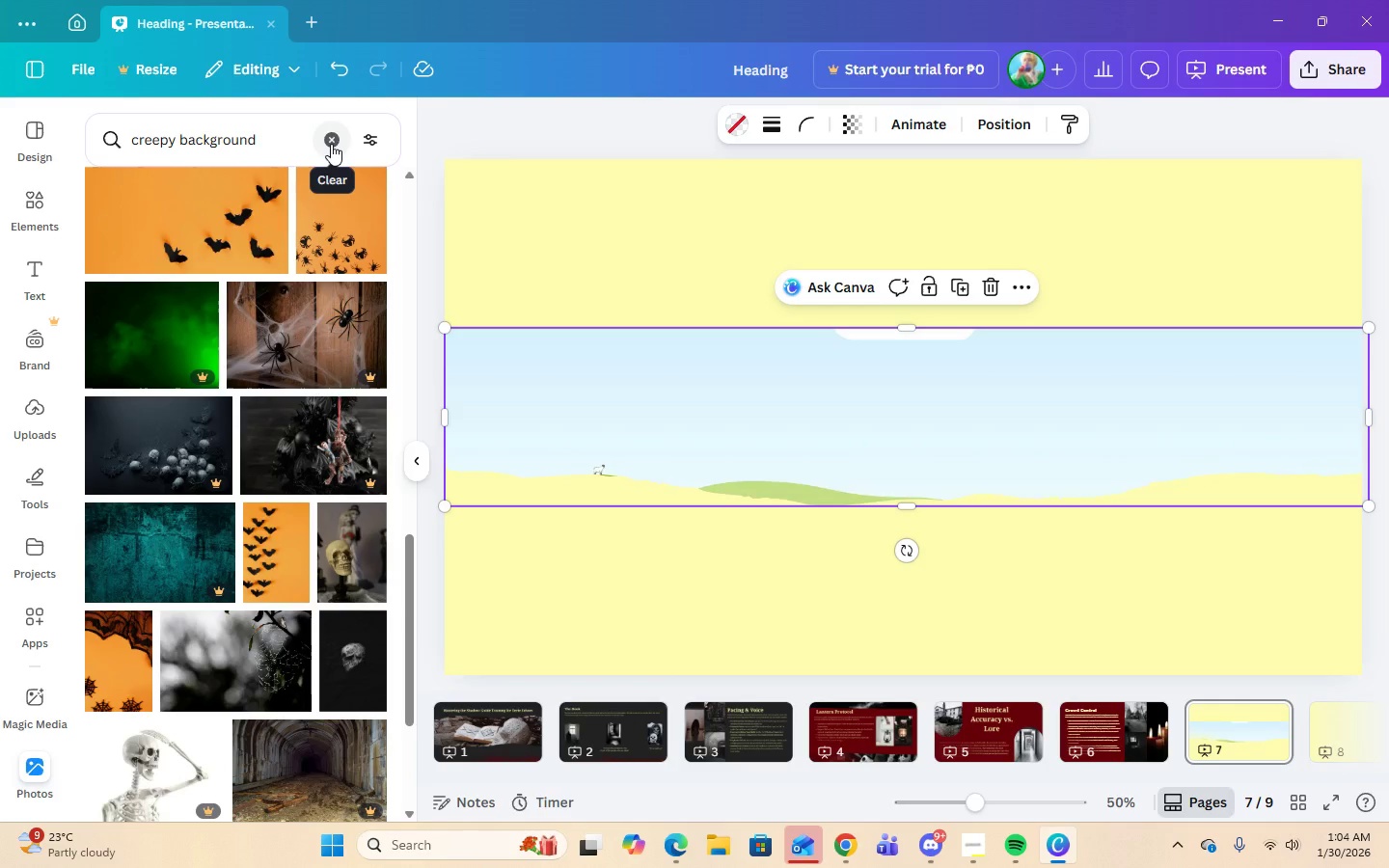 
left_click([331, 144])
 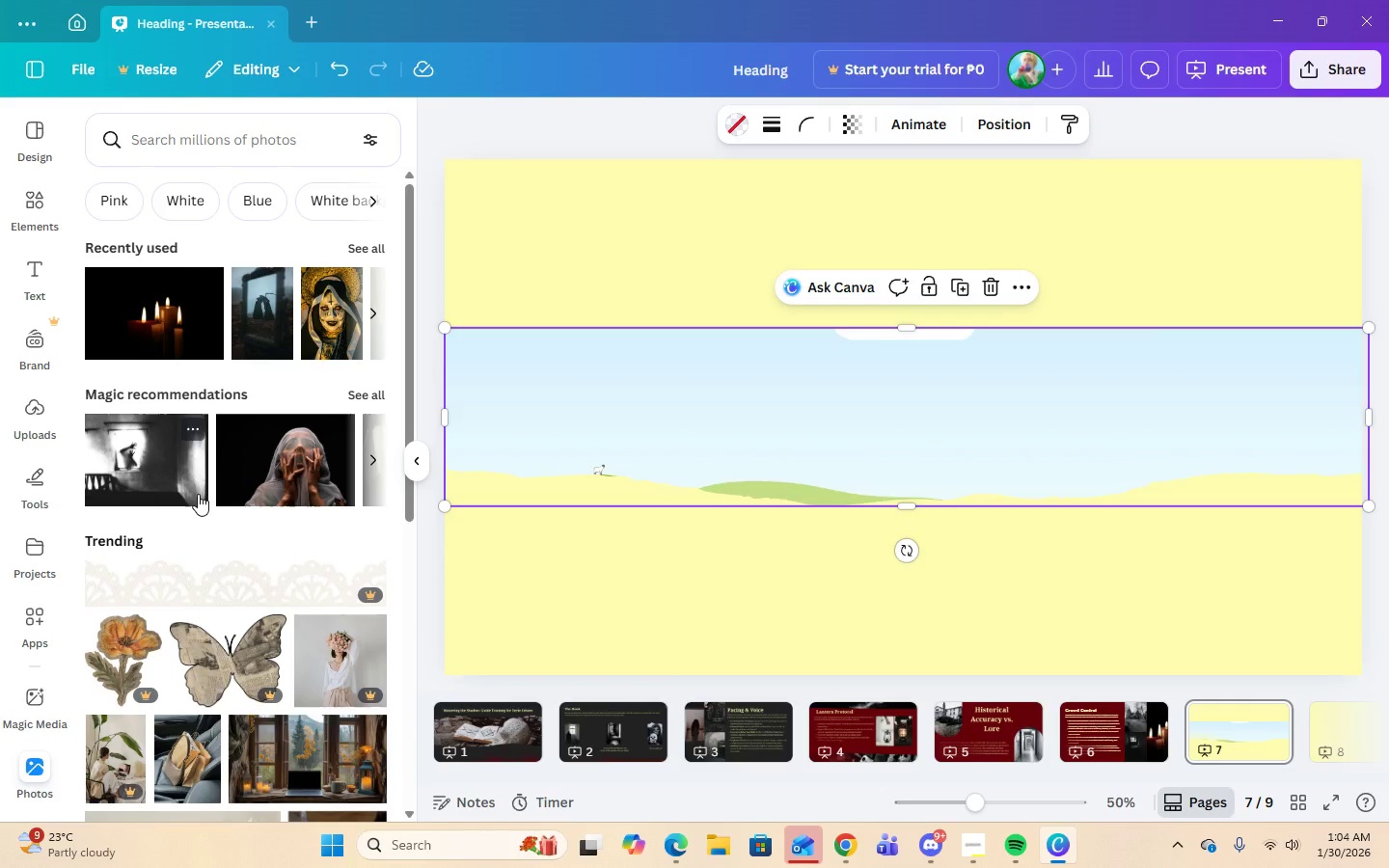 
left_click([1133, 739])
 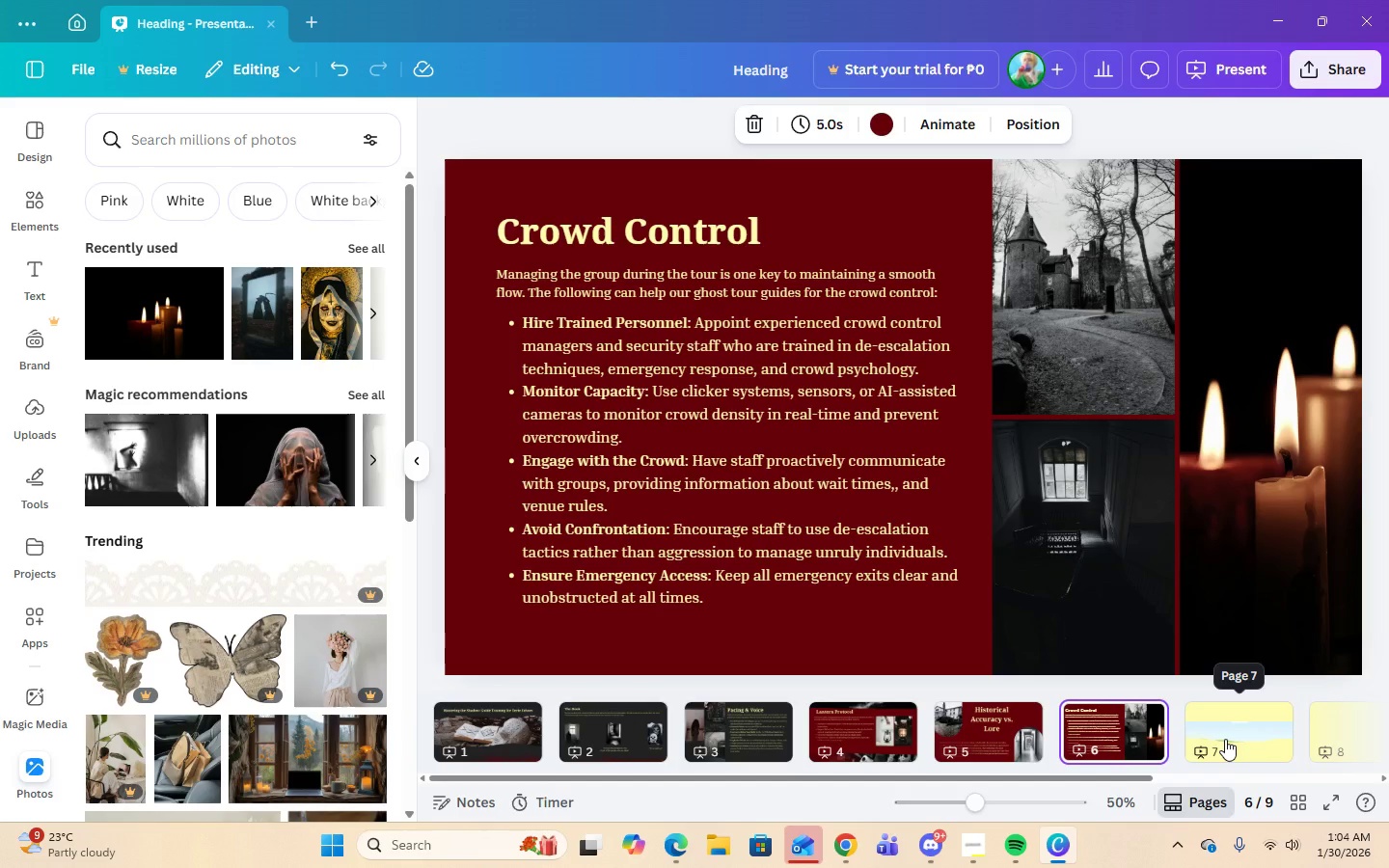 
left_click([1225, 739])
 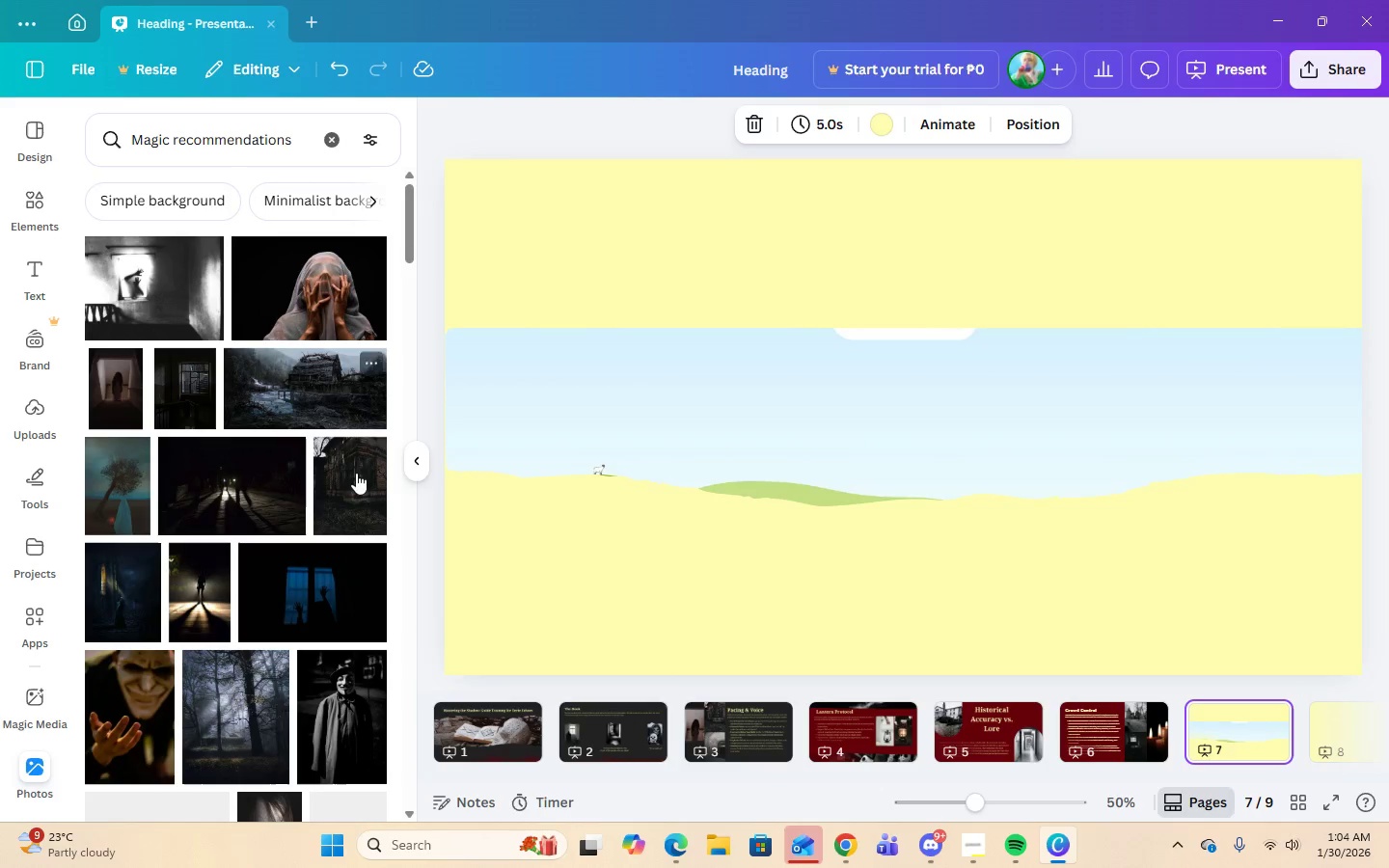 
scroll: coordinate [321, 694], scroll_direction: down, amount: 3.0
 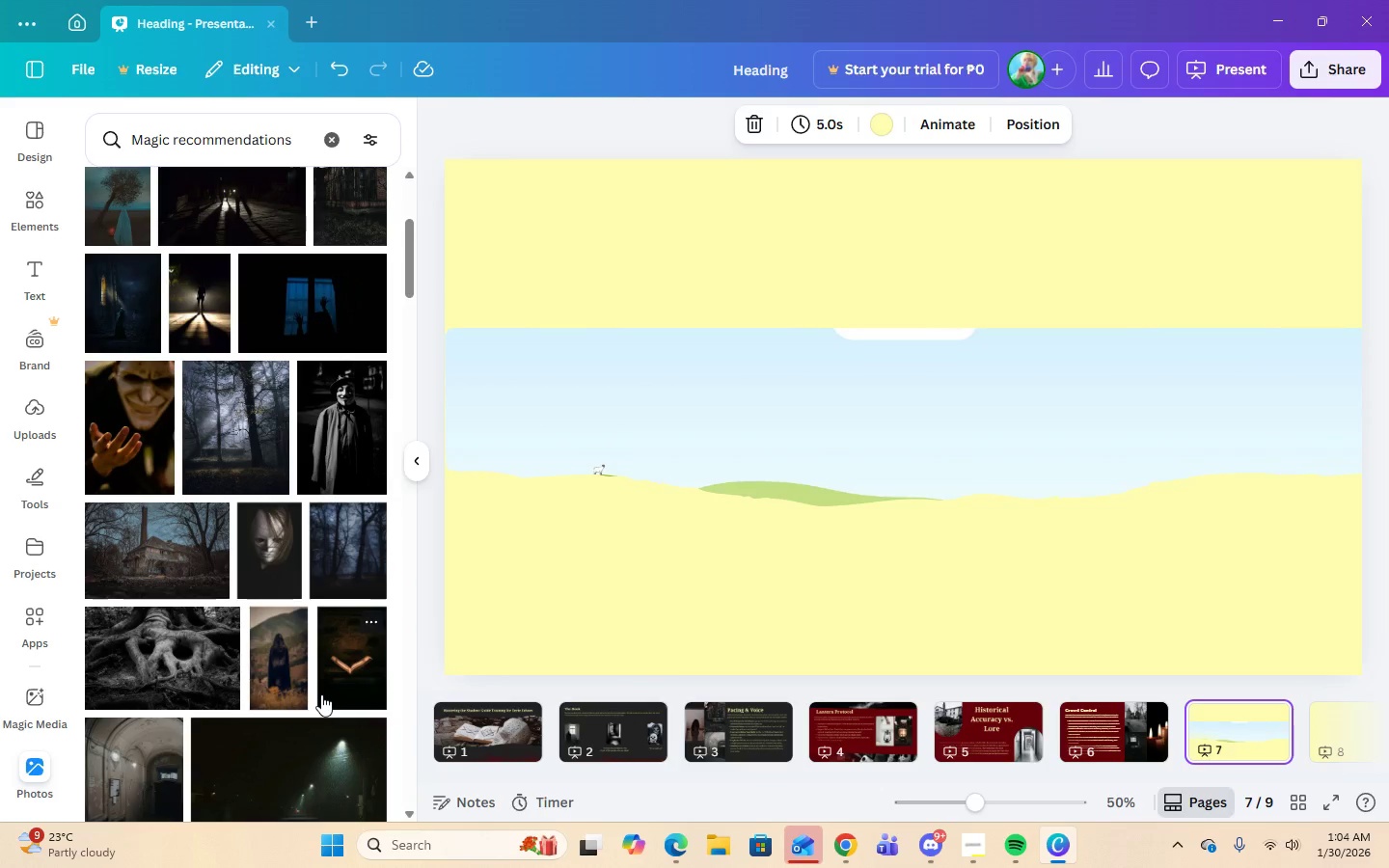 
scroll: coordinate [321, 694], scroll_direction: up, amount: 3.0
 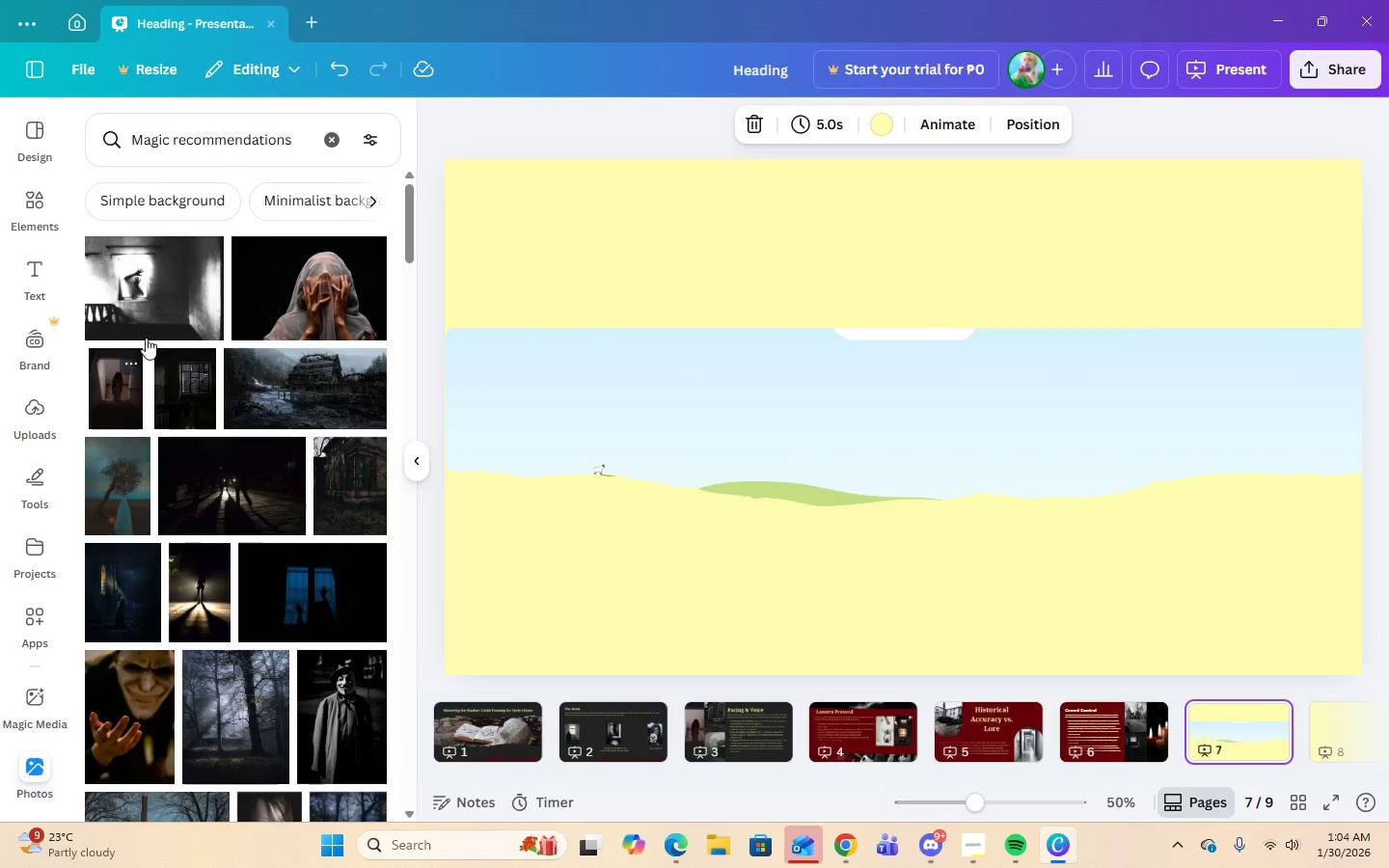 
left_click([154, 292])
 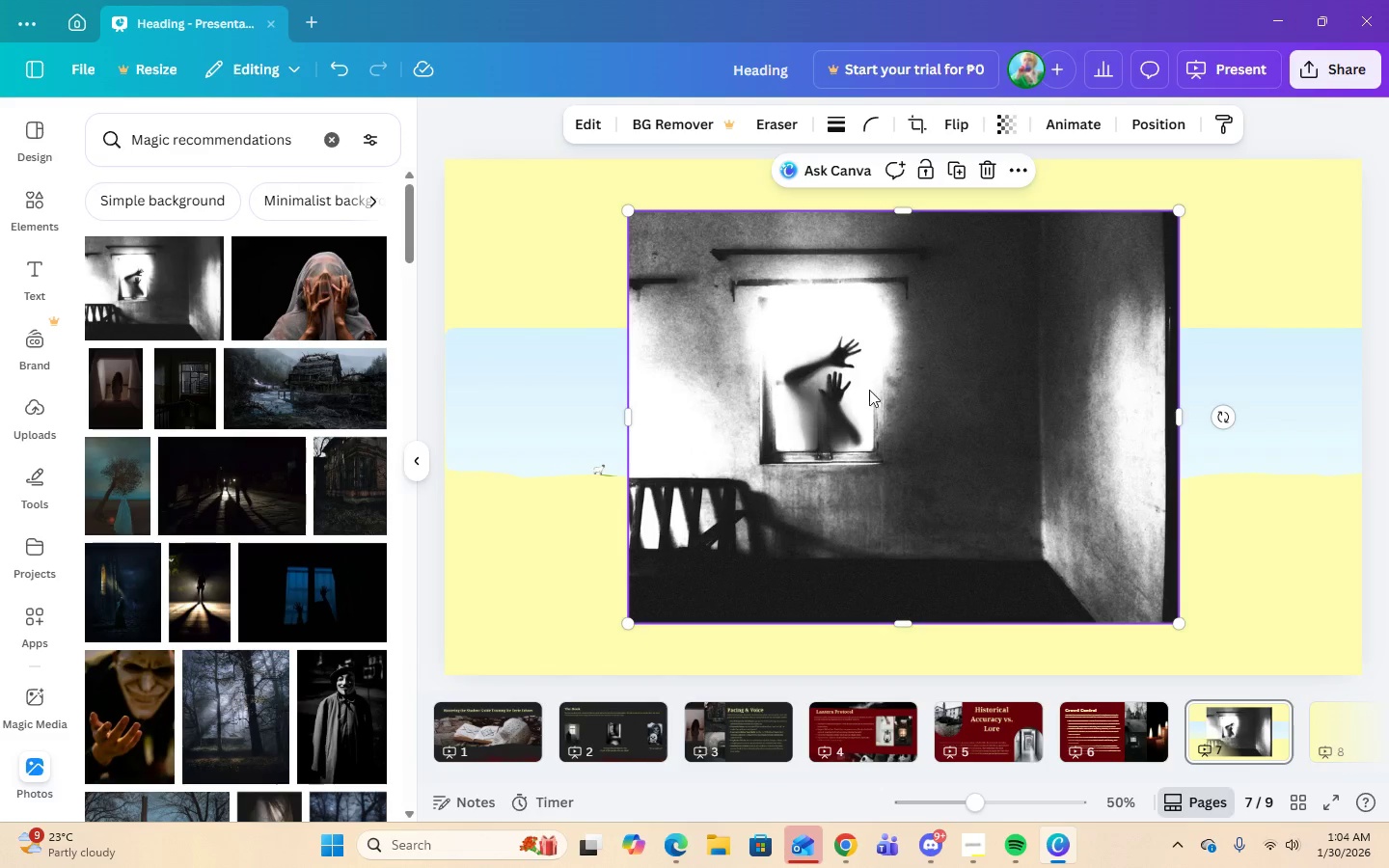 
left_click_drag(start_coordinate=[873, 393], to_coordinate=[806, 408])
 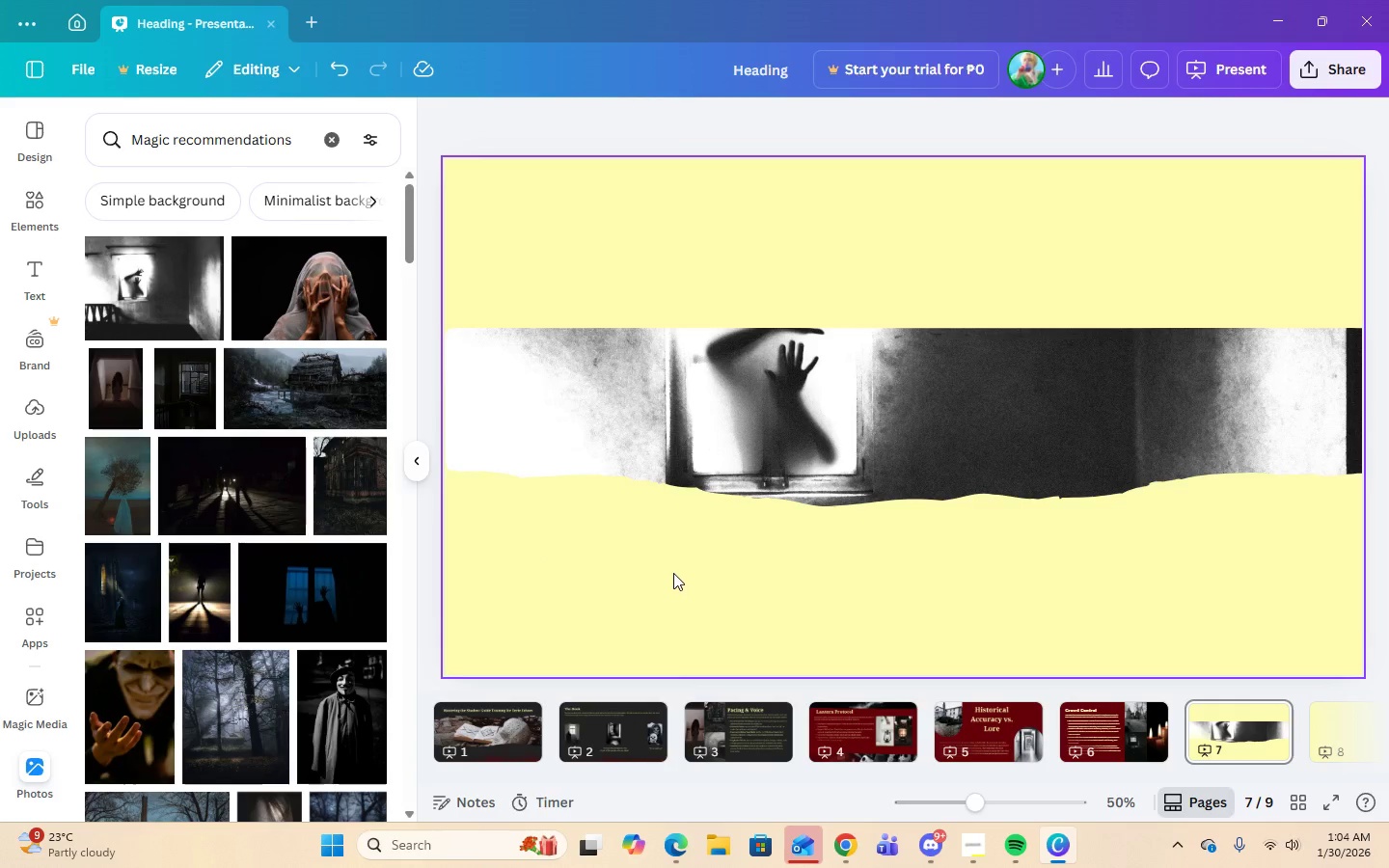 
left_click([701, 434])
 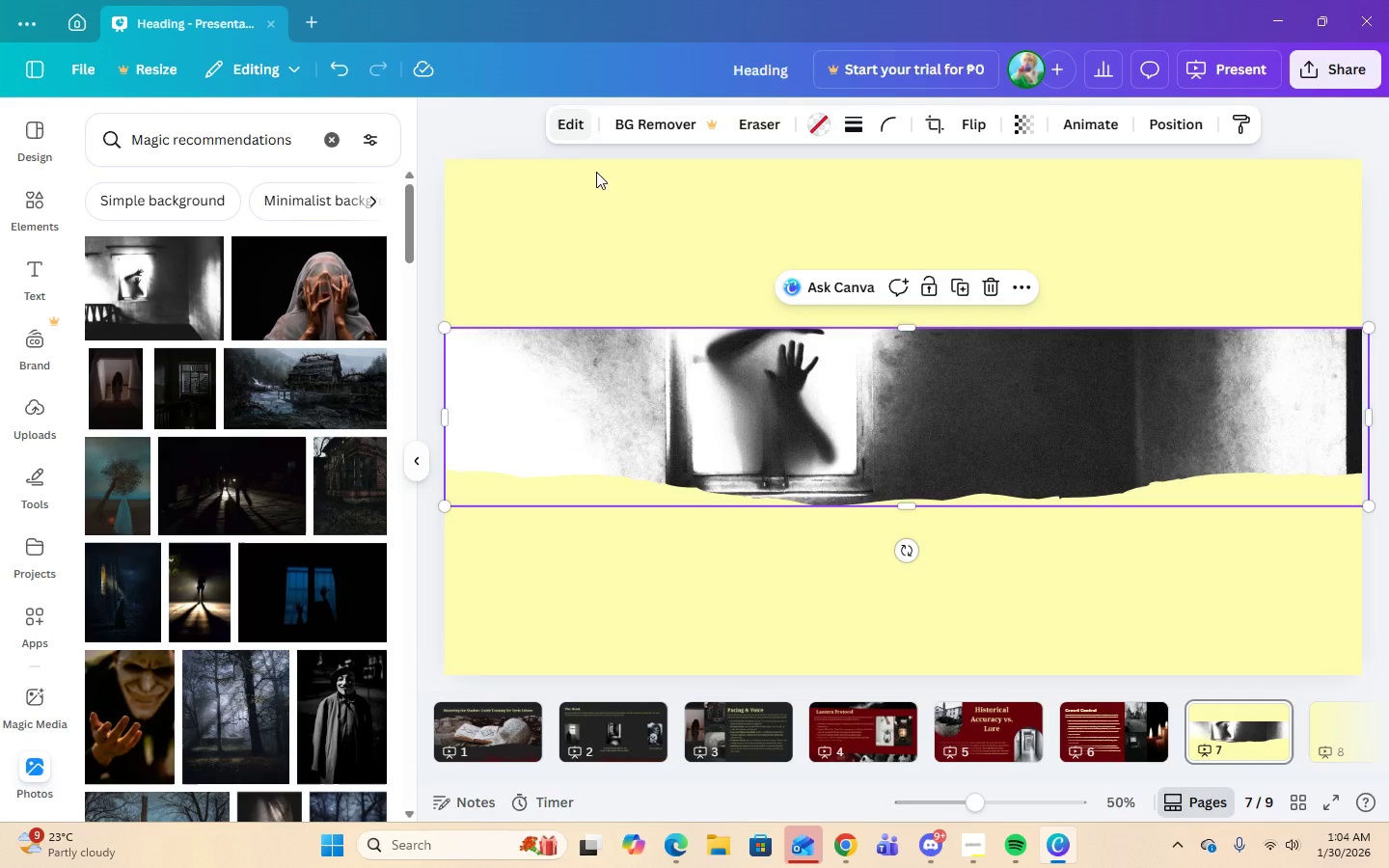 
left_click([769, 736])
 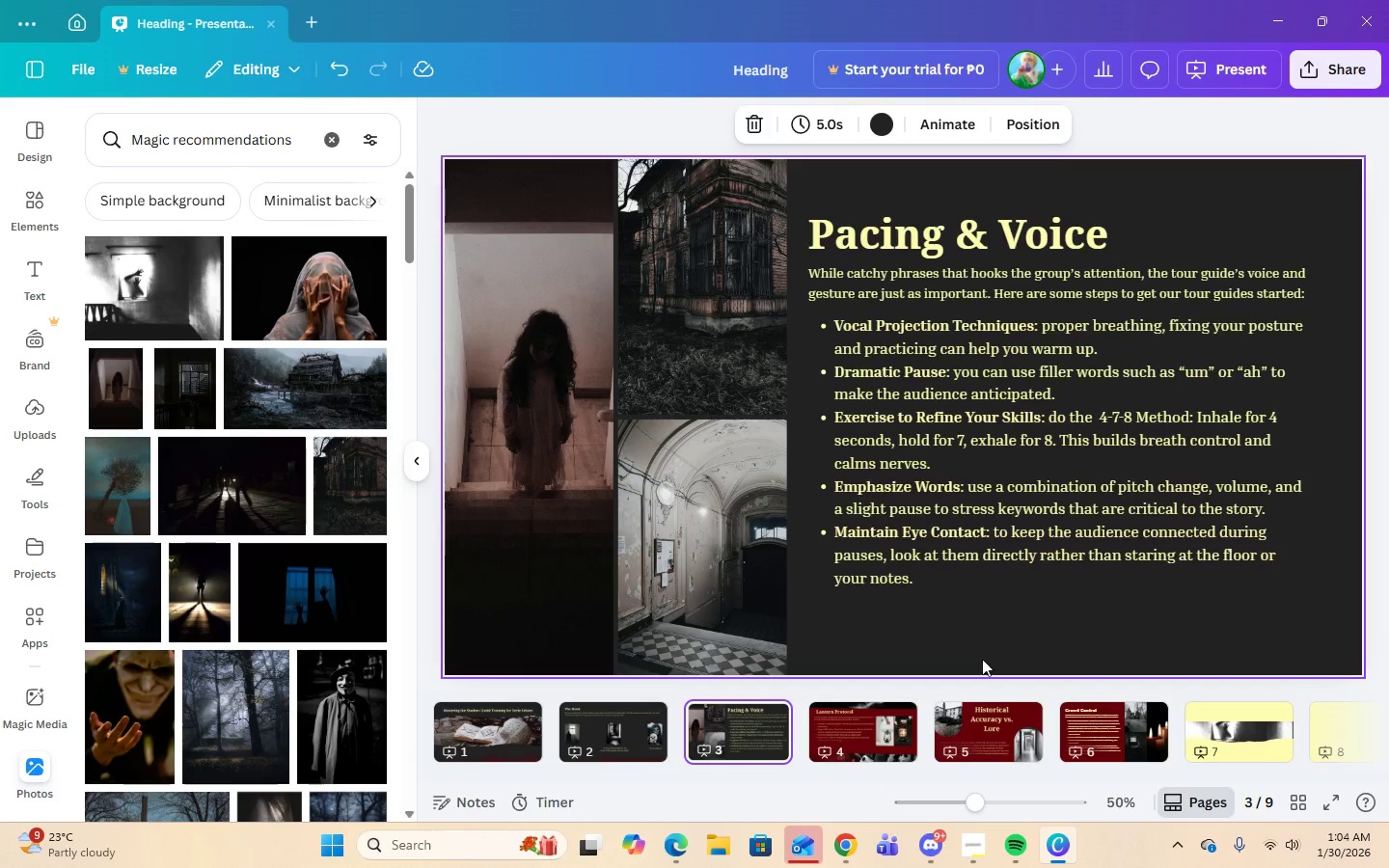 
left_click([1232, 735])
 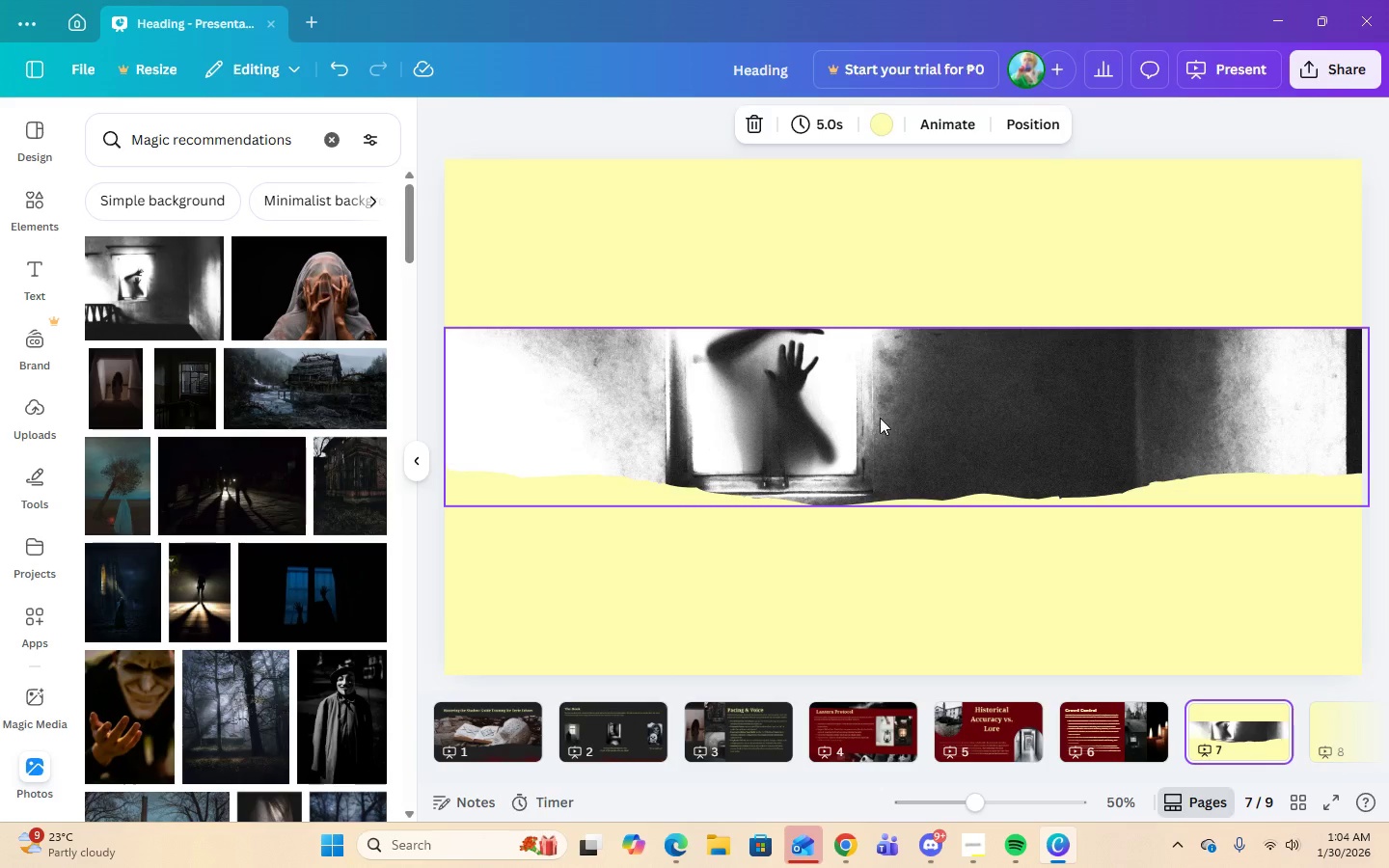 
left_click([878, 414])
 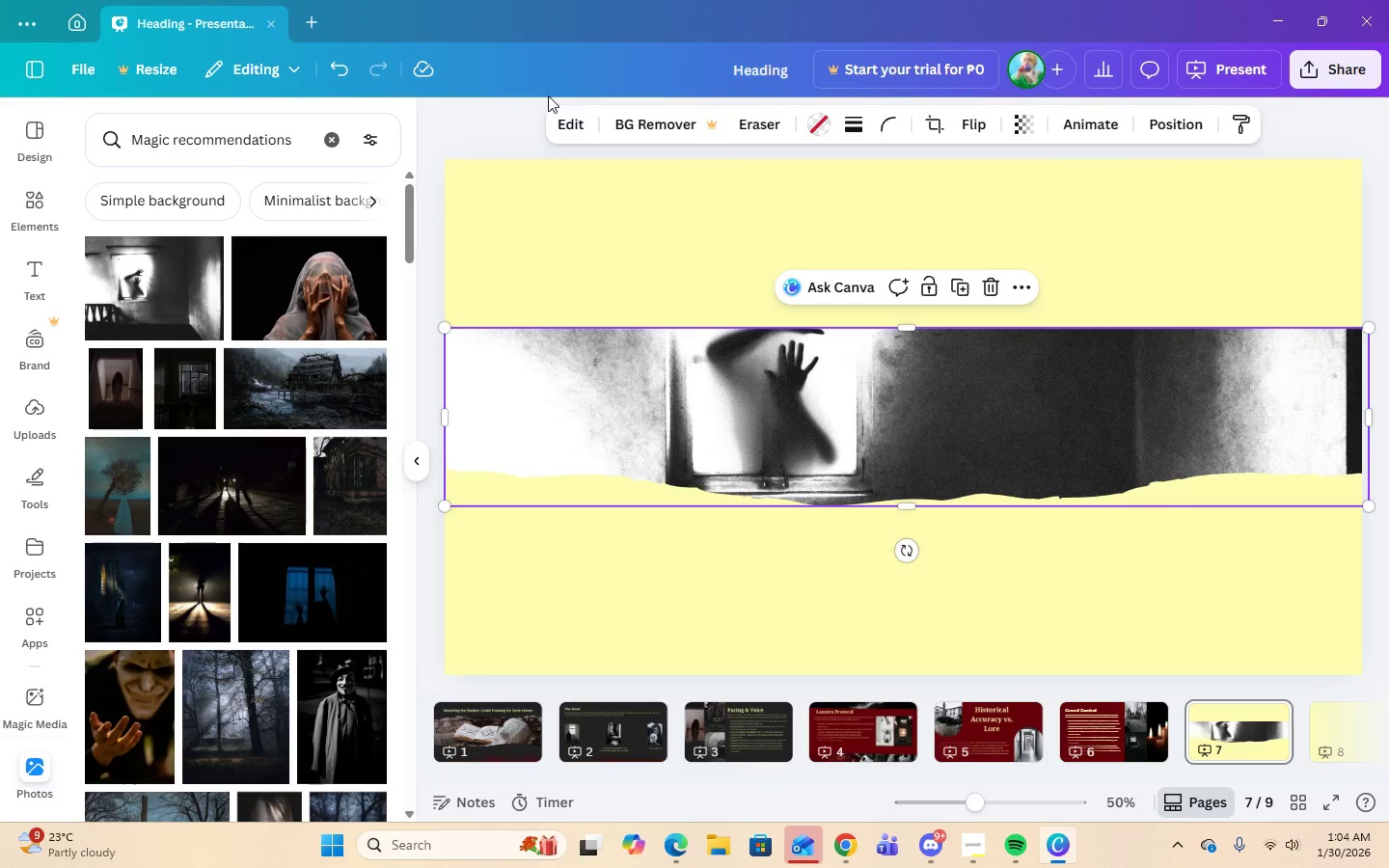 
left_click([570, 131])
 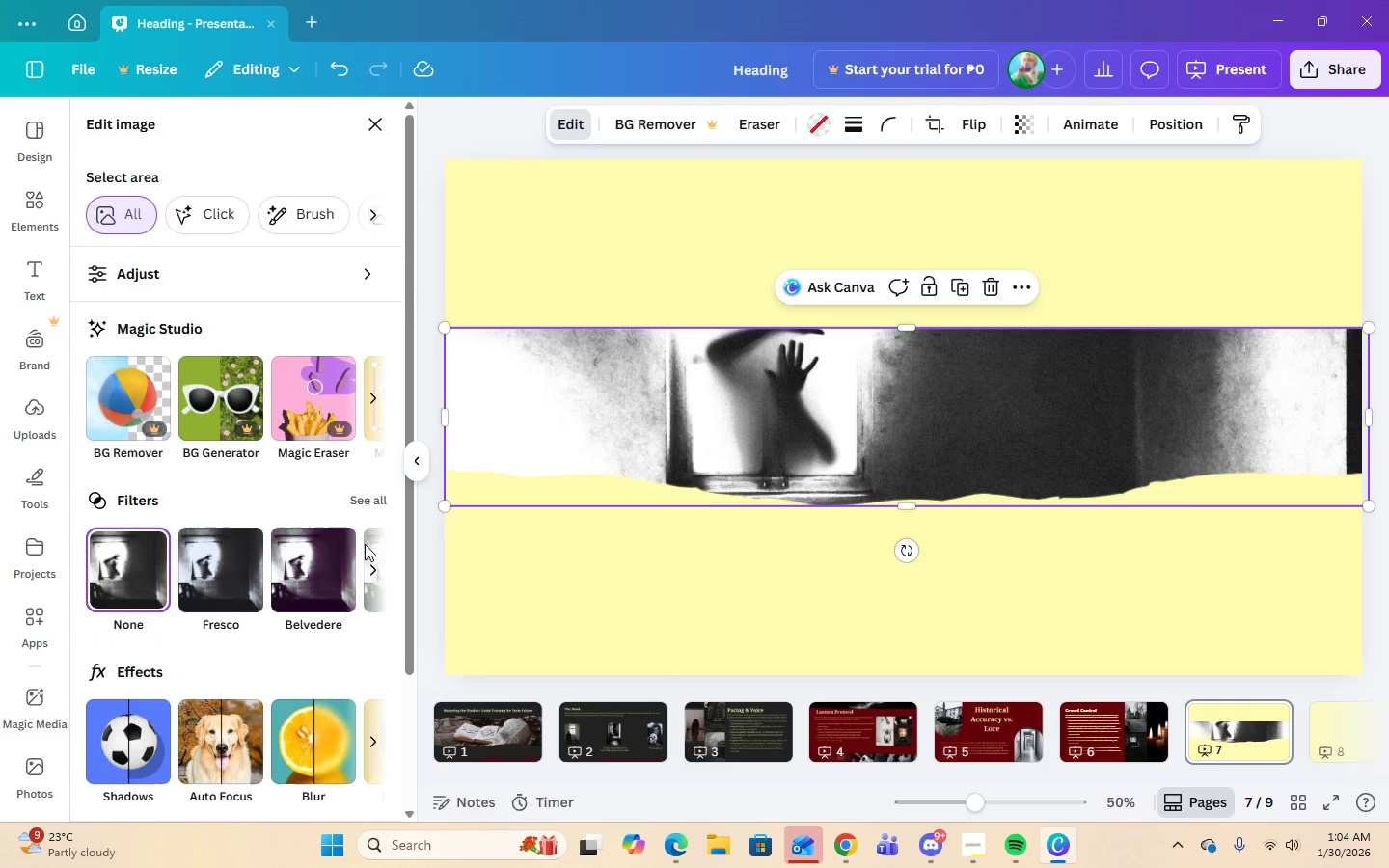 
left_click([368, 500])
 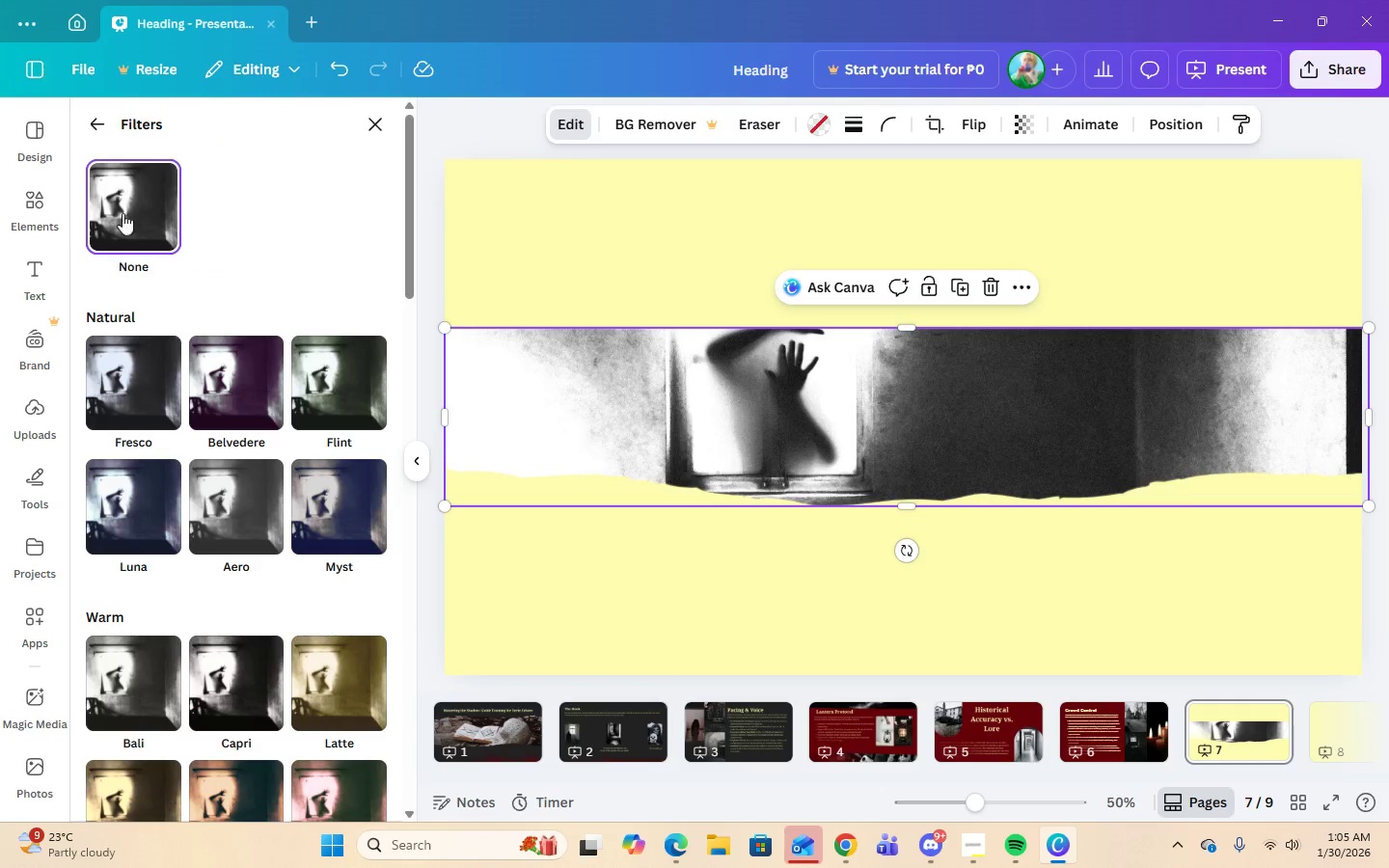 
scroll: coordinate [355, 651], scroll_direction: down, amount: 4.0
 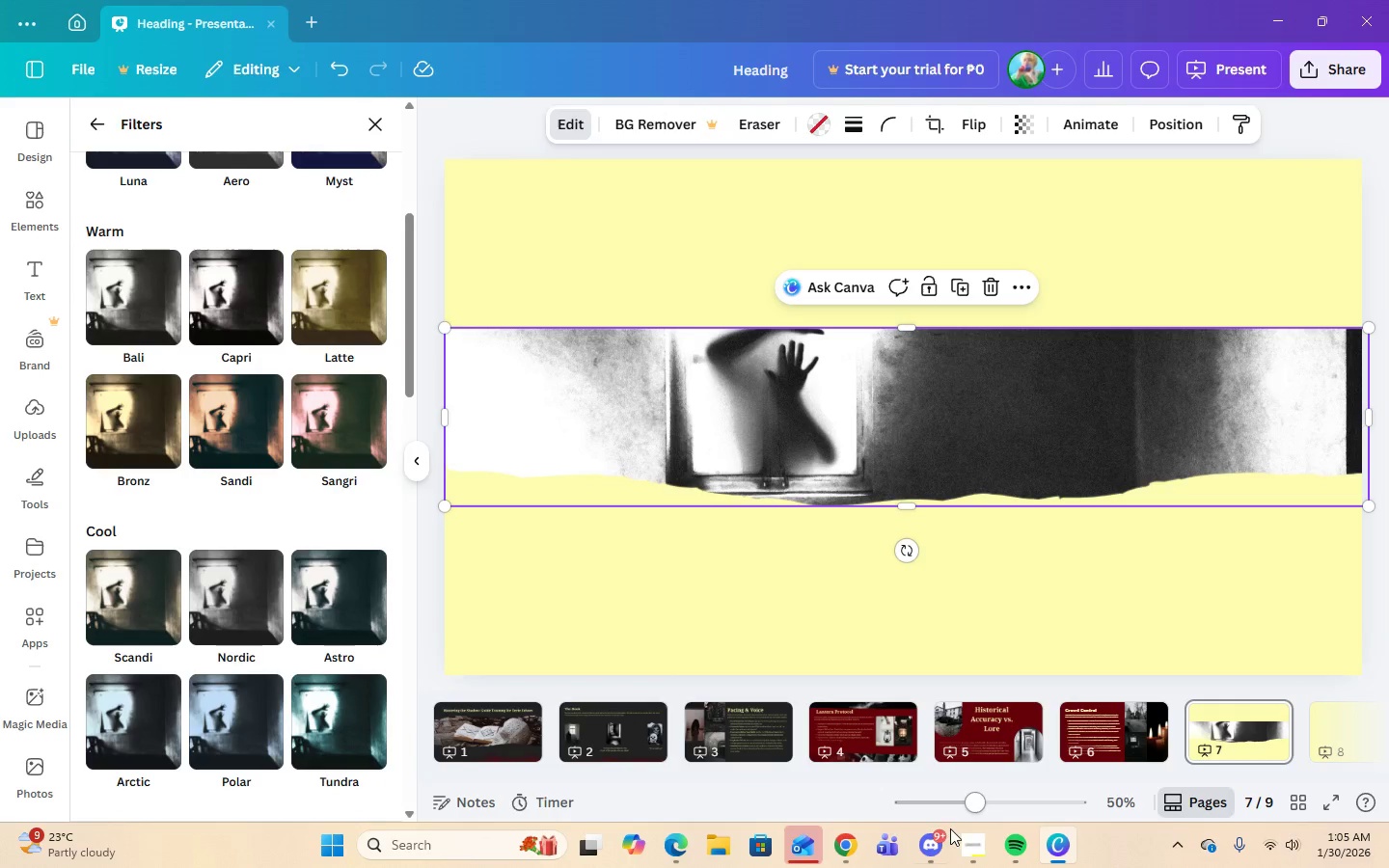 
left_click([965, 853])